 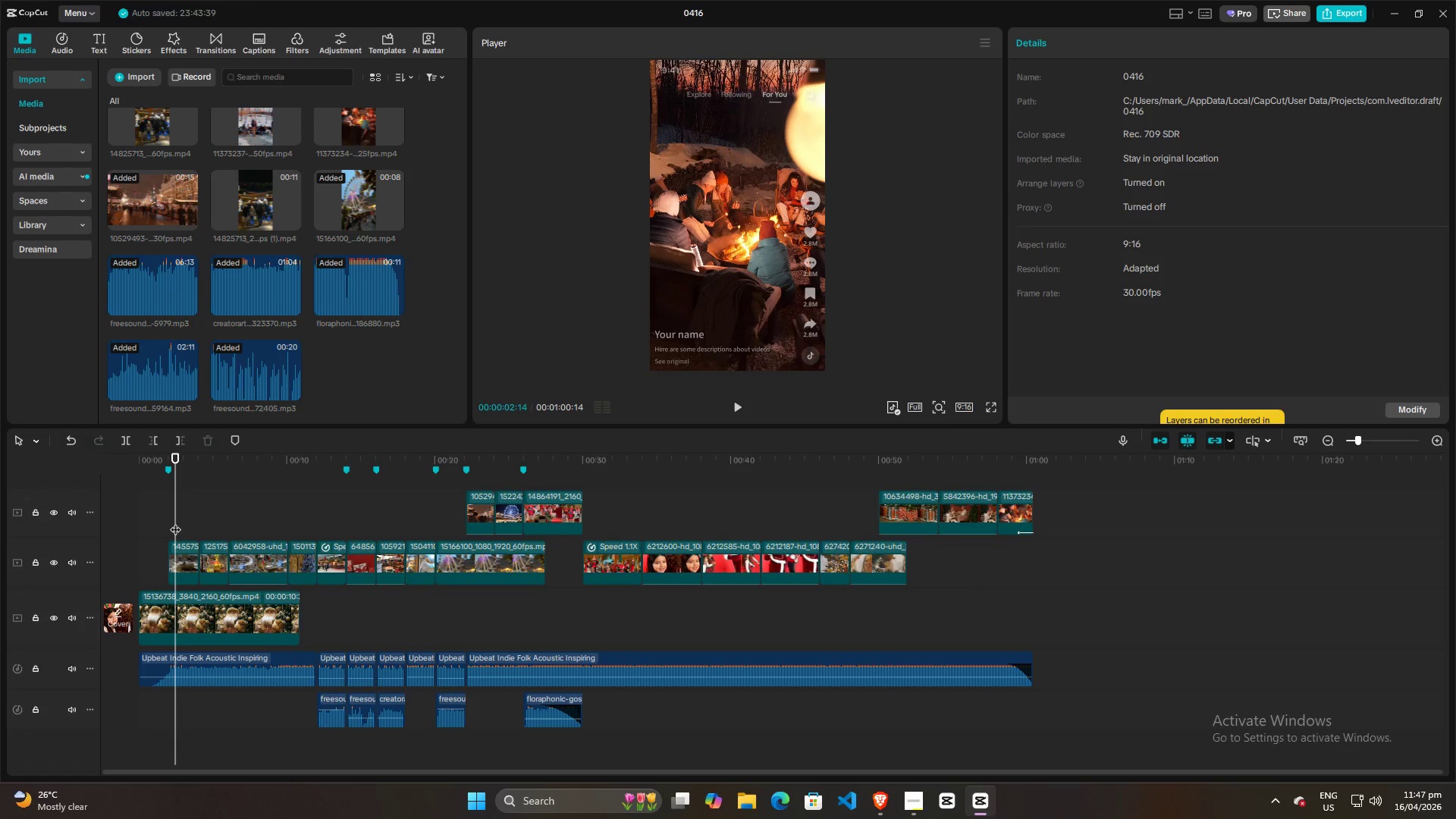 
left_click([194, 513])
 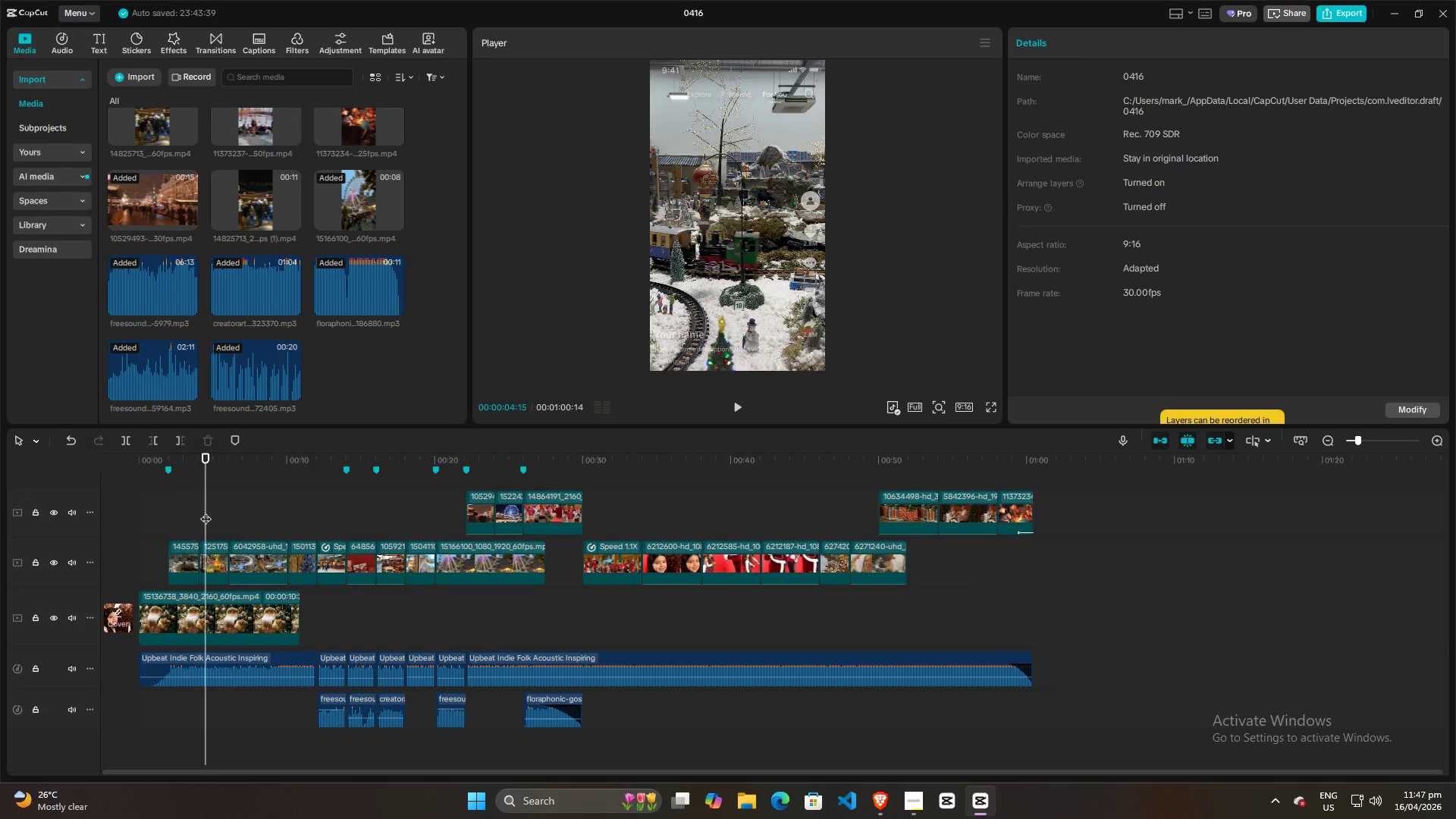 
double_click([213, 511])
 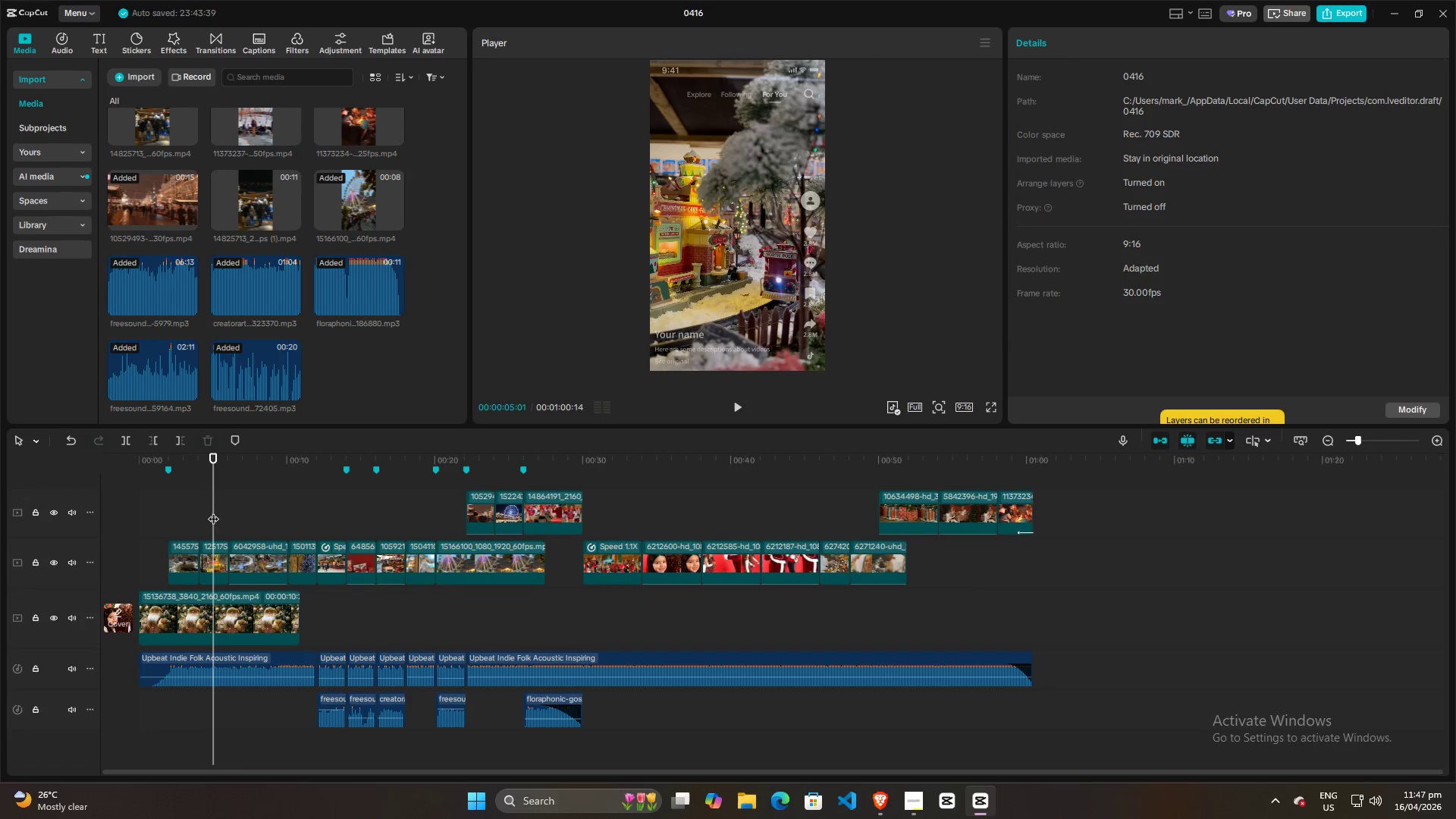 
left_click([244, 511])
 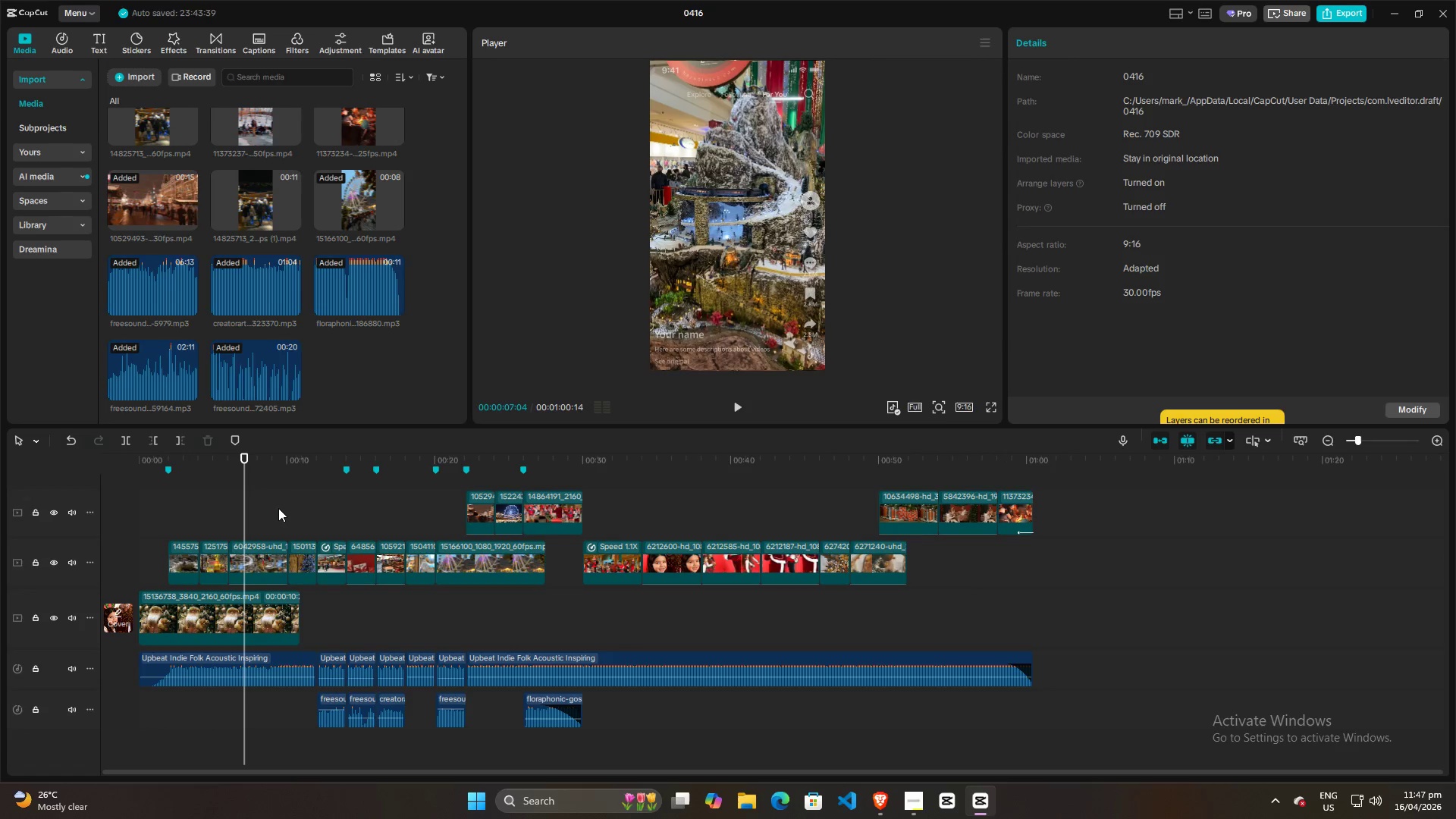 
key(Space)
 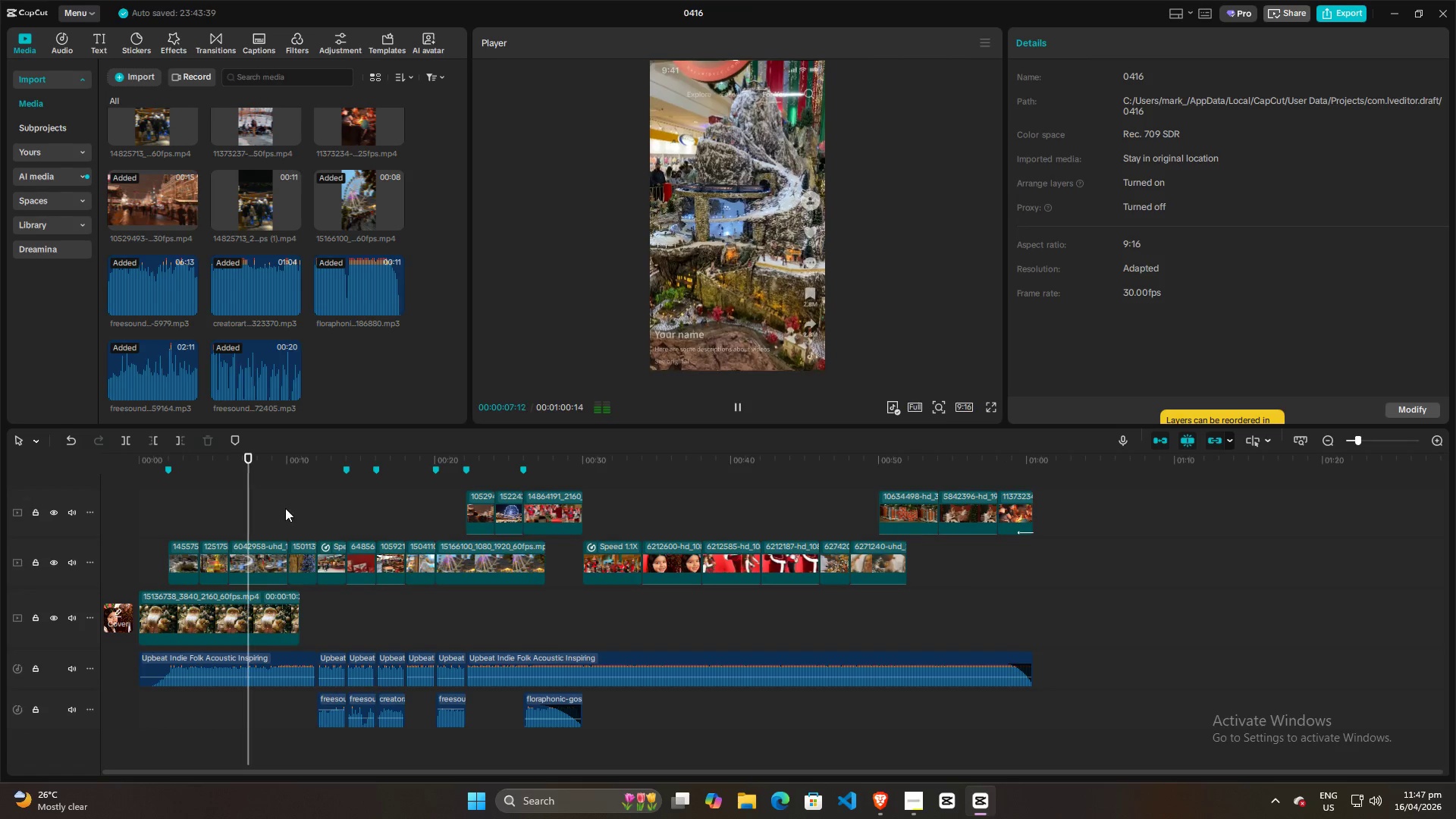 
key(Space)
 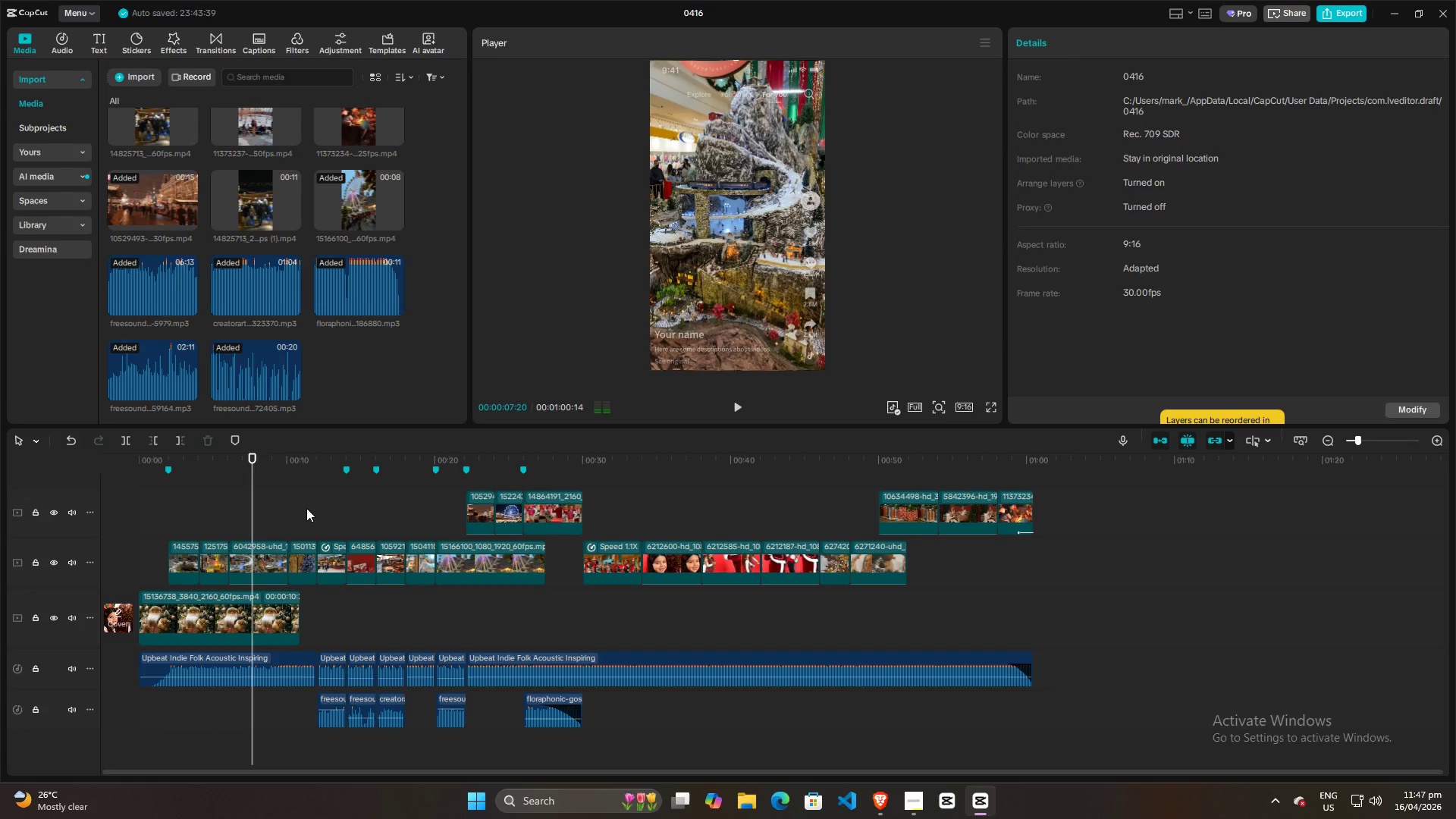 
left_click([306, 508])
 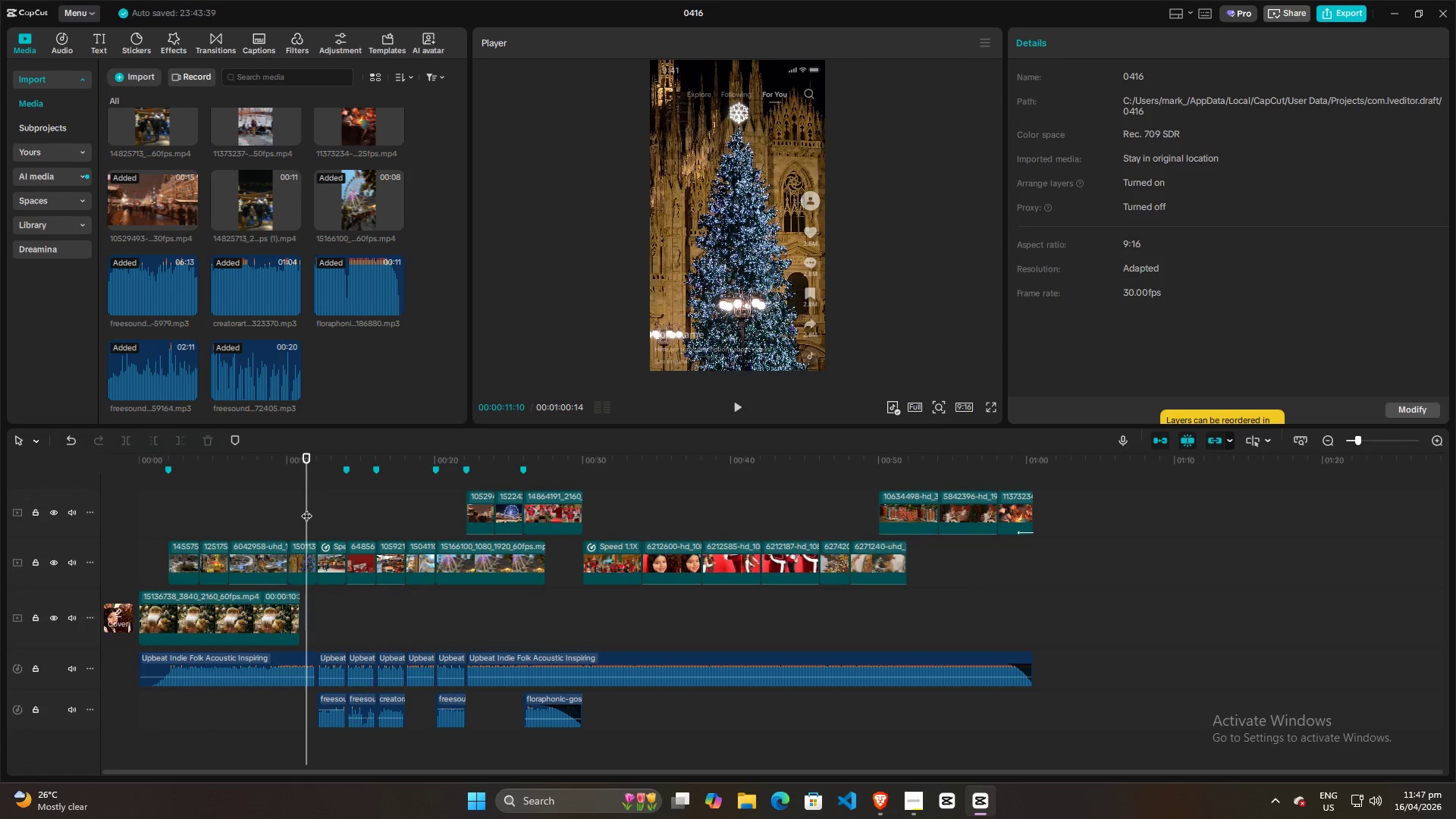 
key(Space)
 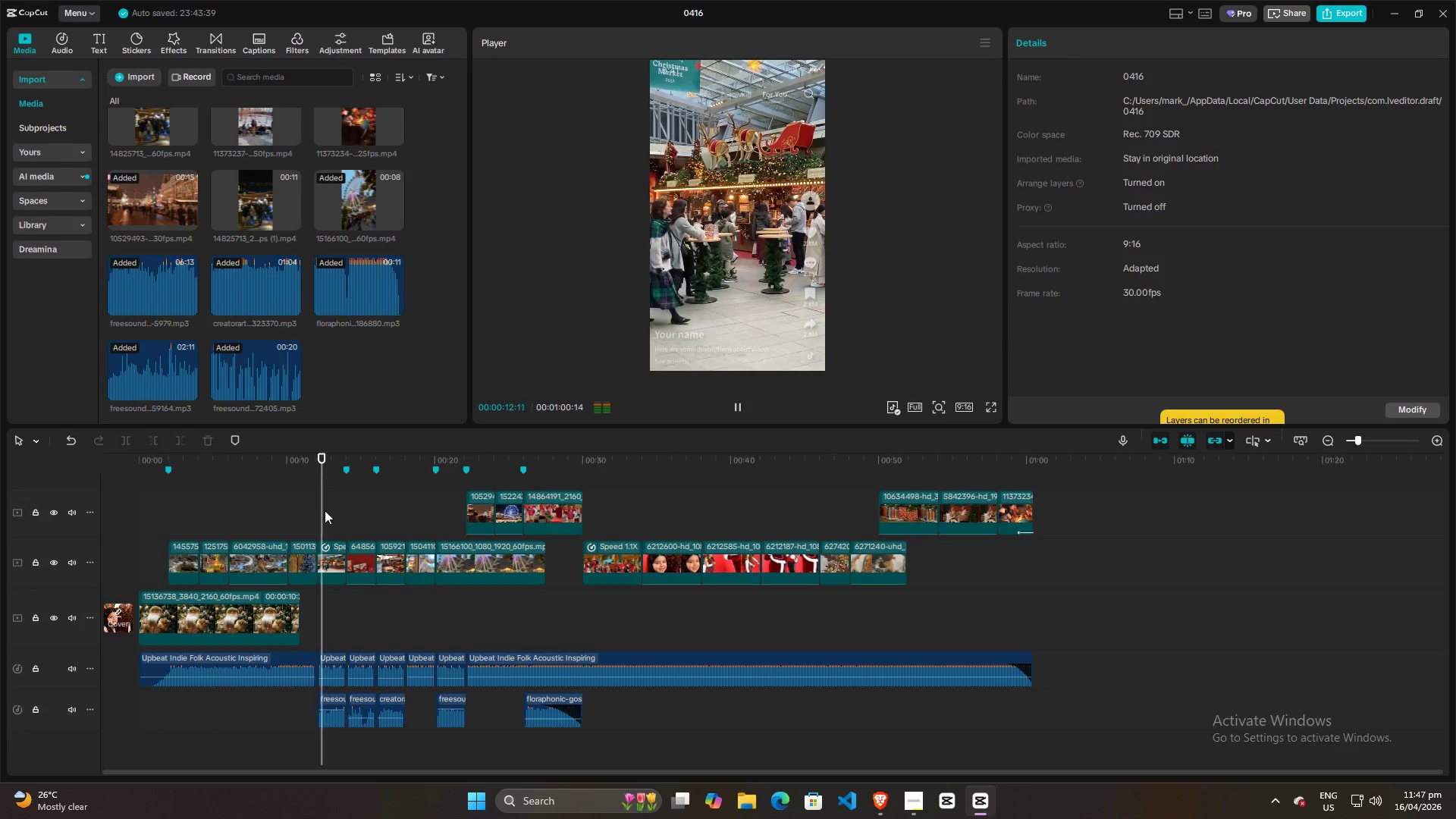 
left_click([297, 513])
 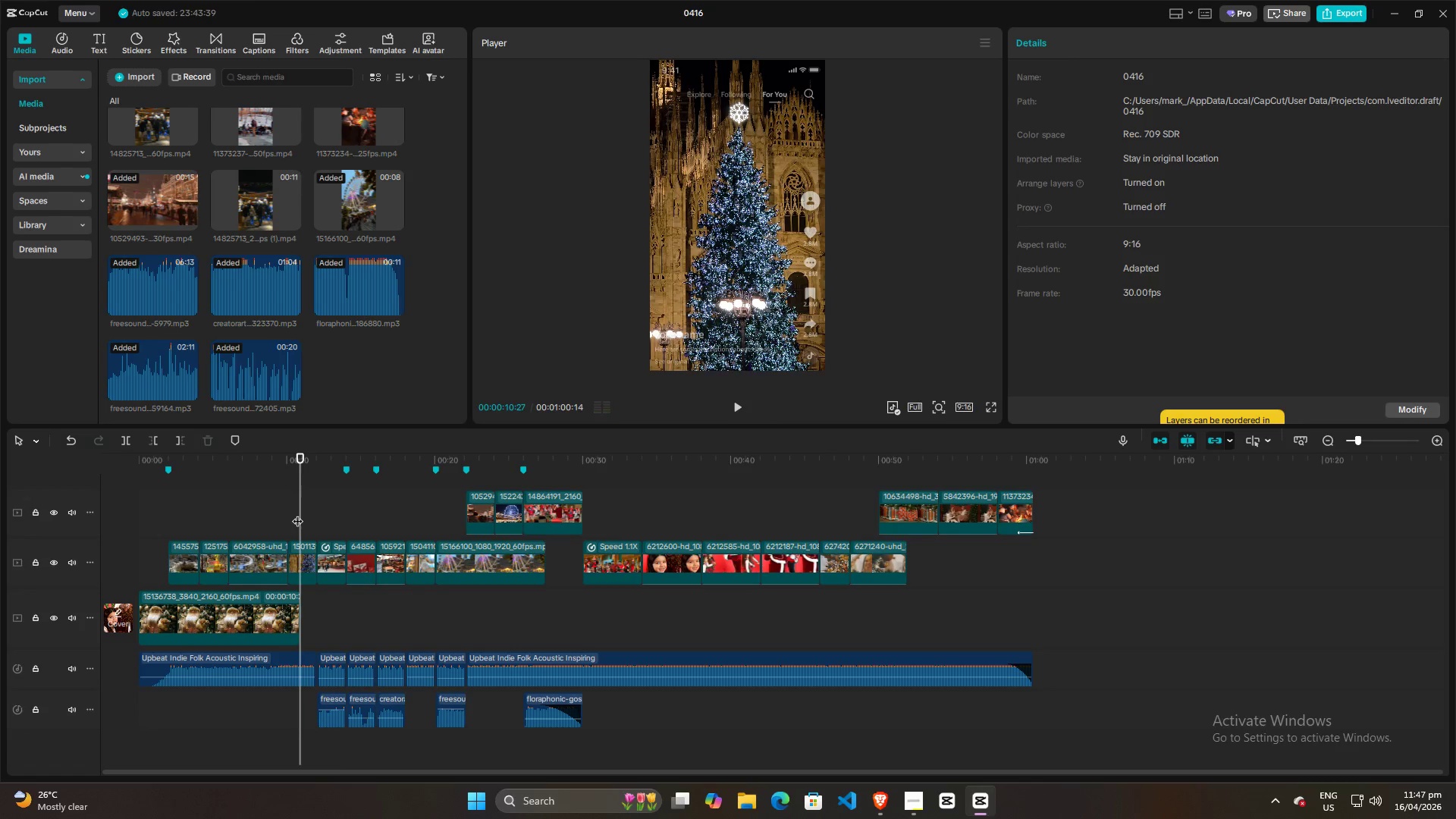 
key(Space)
 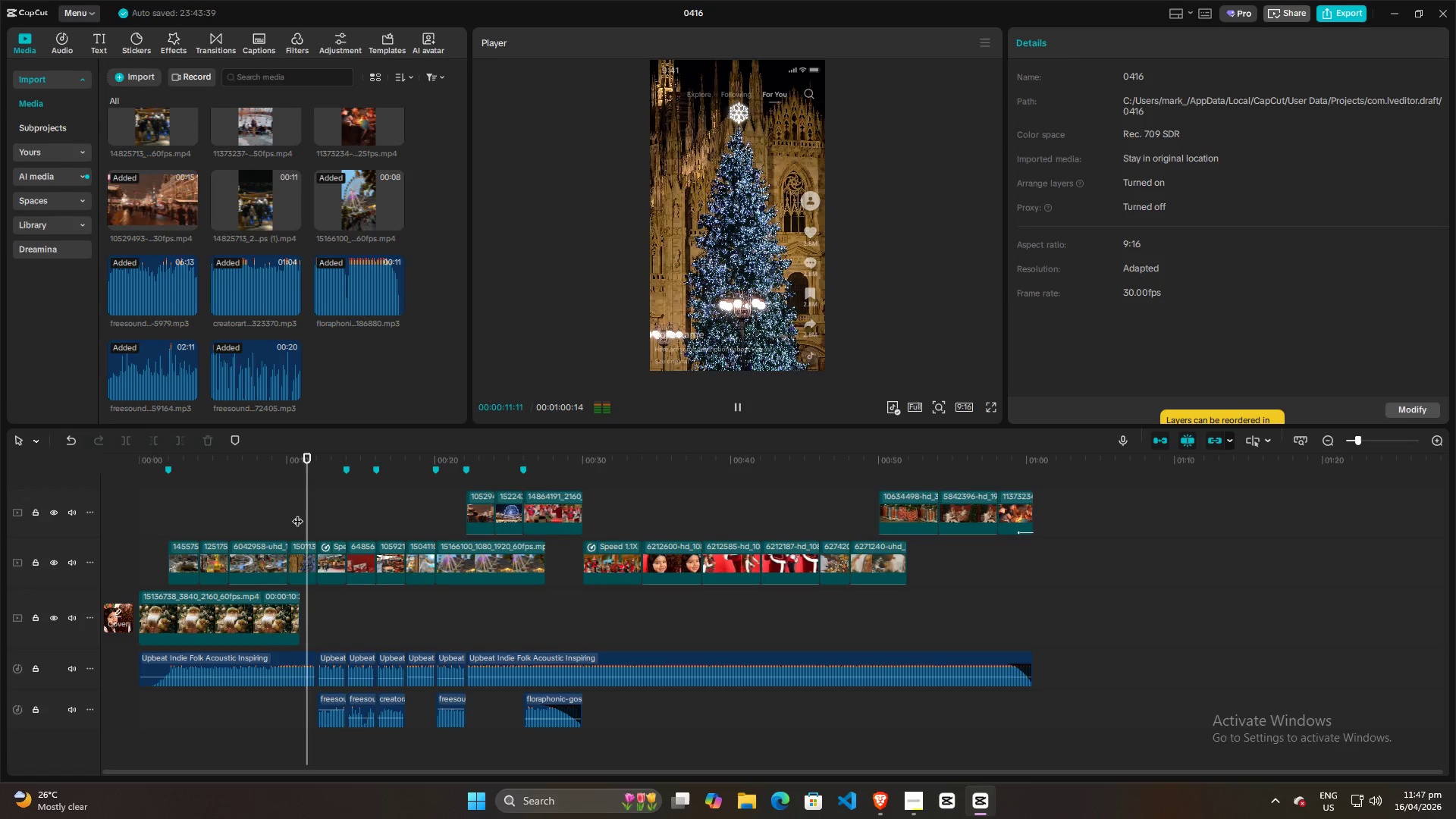 
key(Space)
 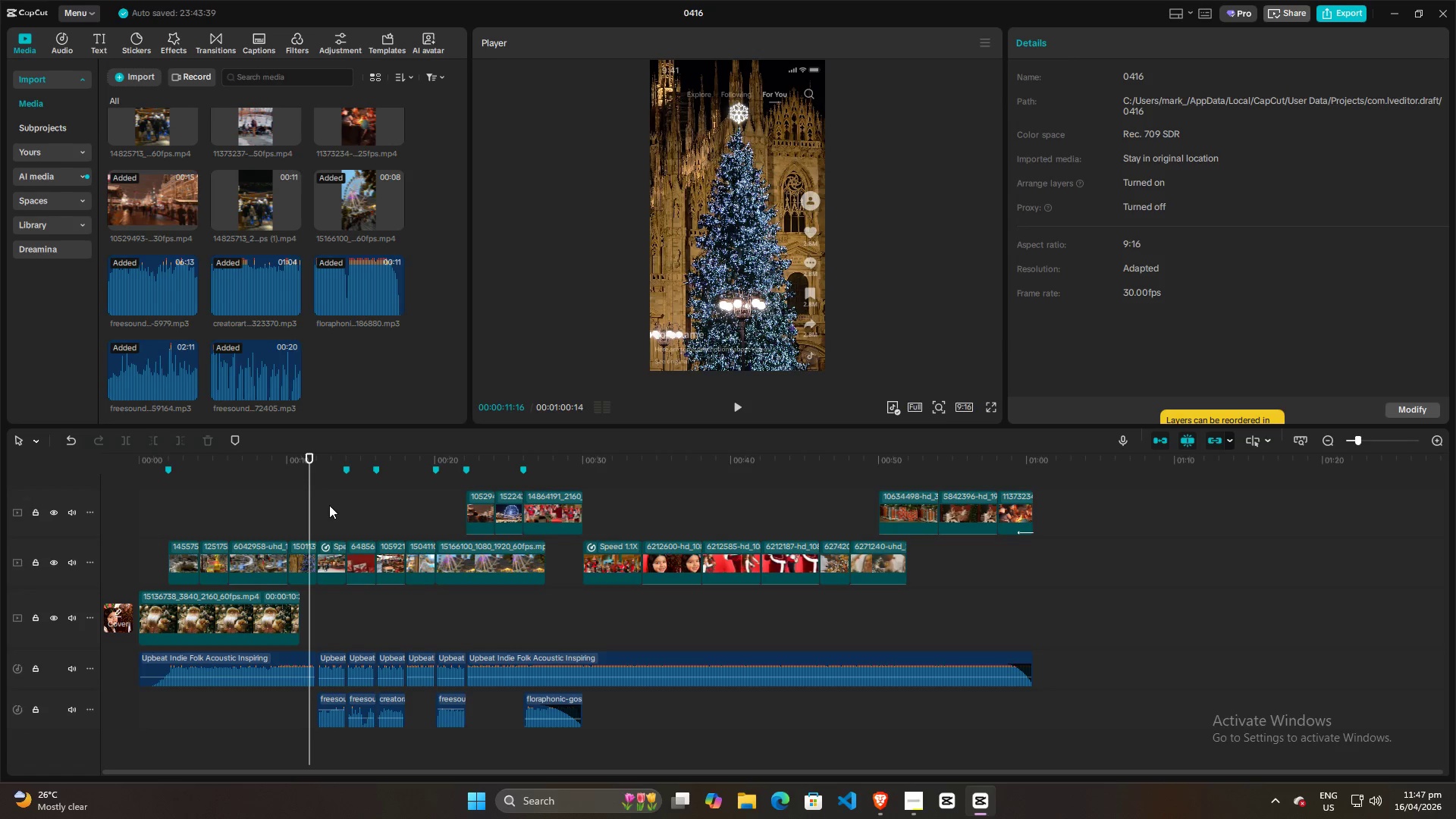 
wait(5.91)
 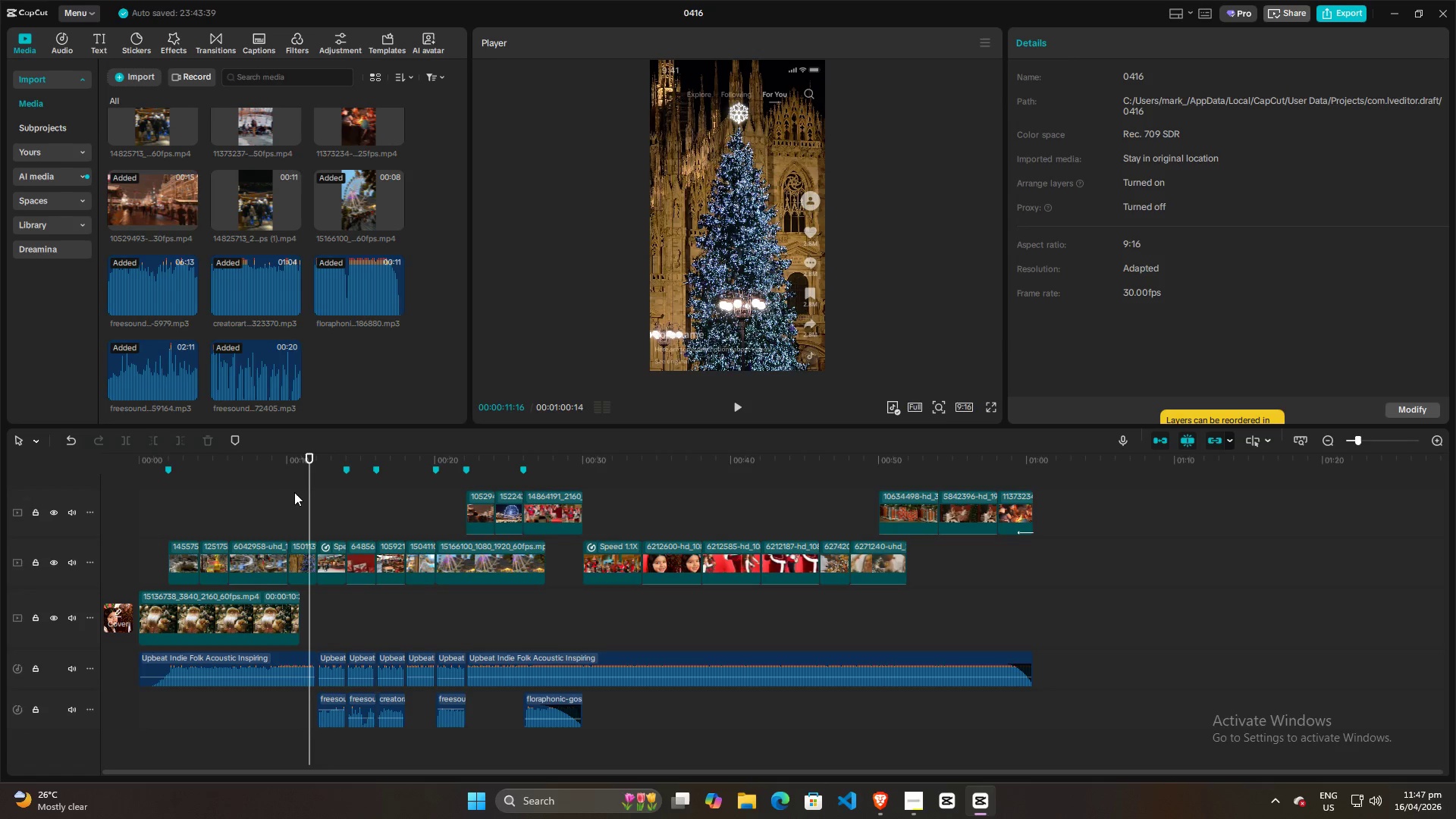 
left_click([329, 505])
 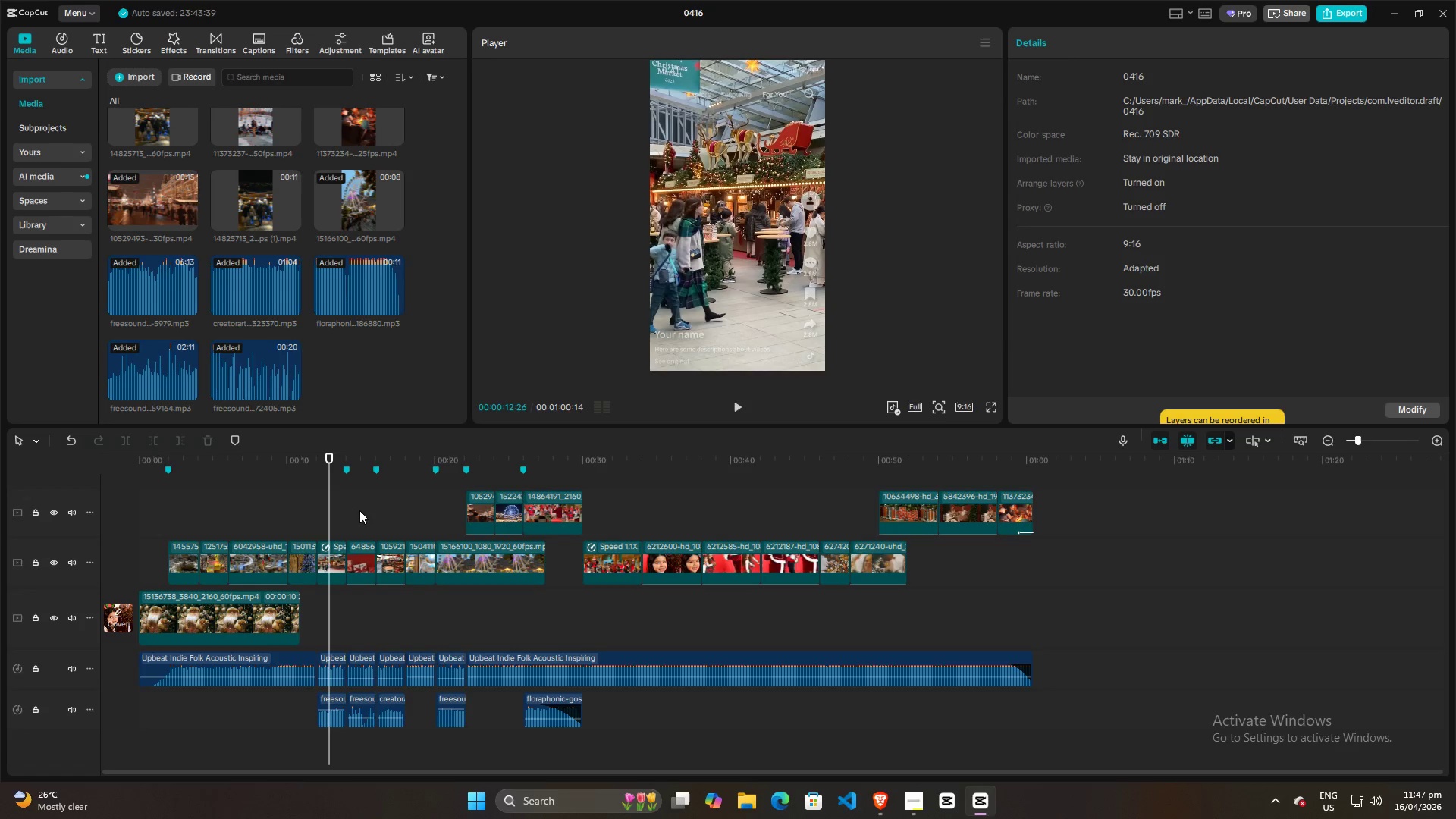 
left_click([359, 510])
 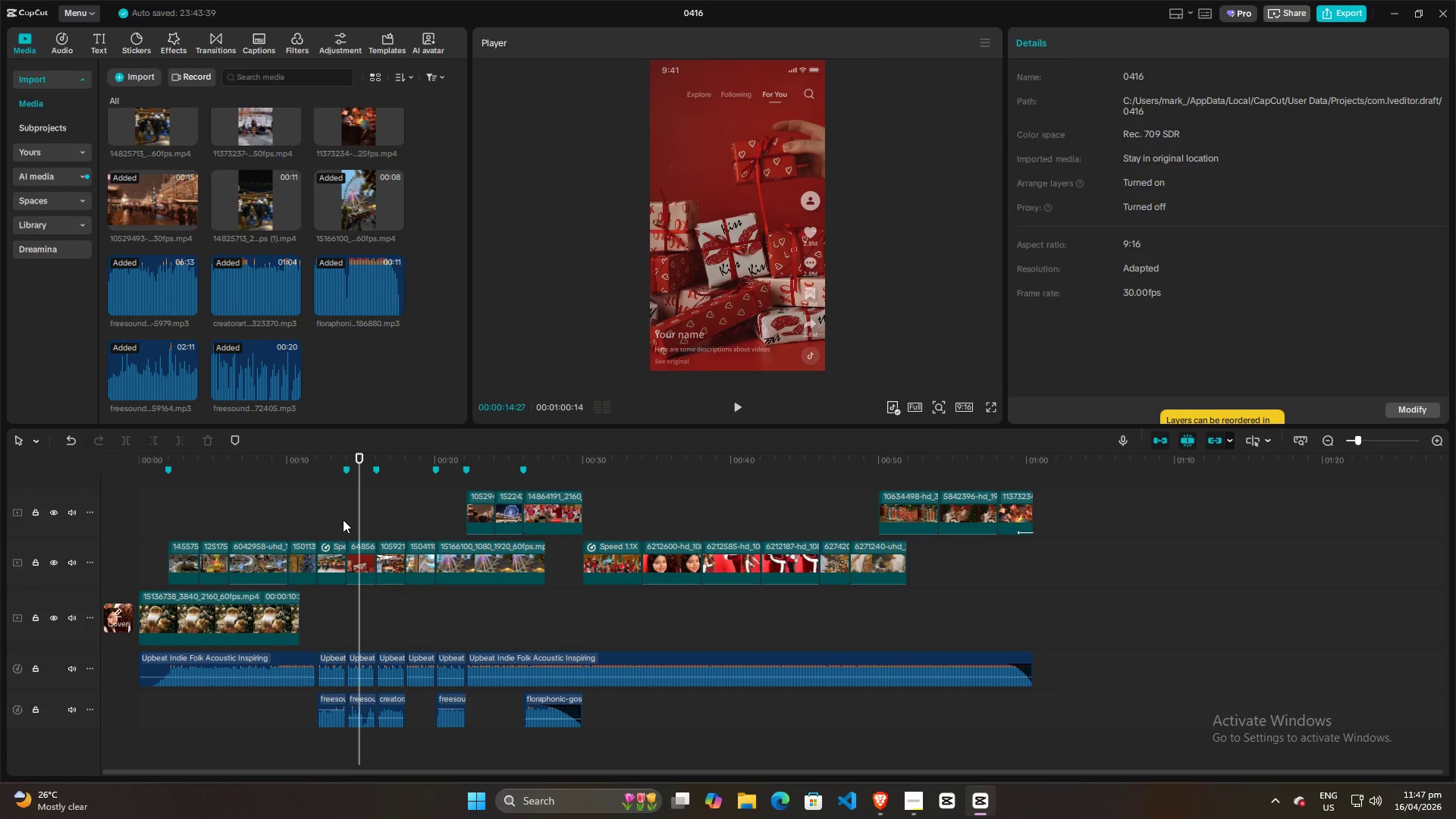 
left_click([425, 514])
 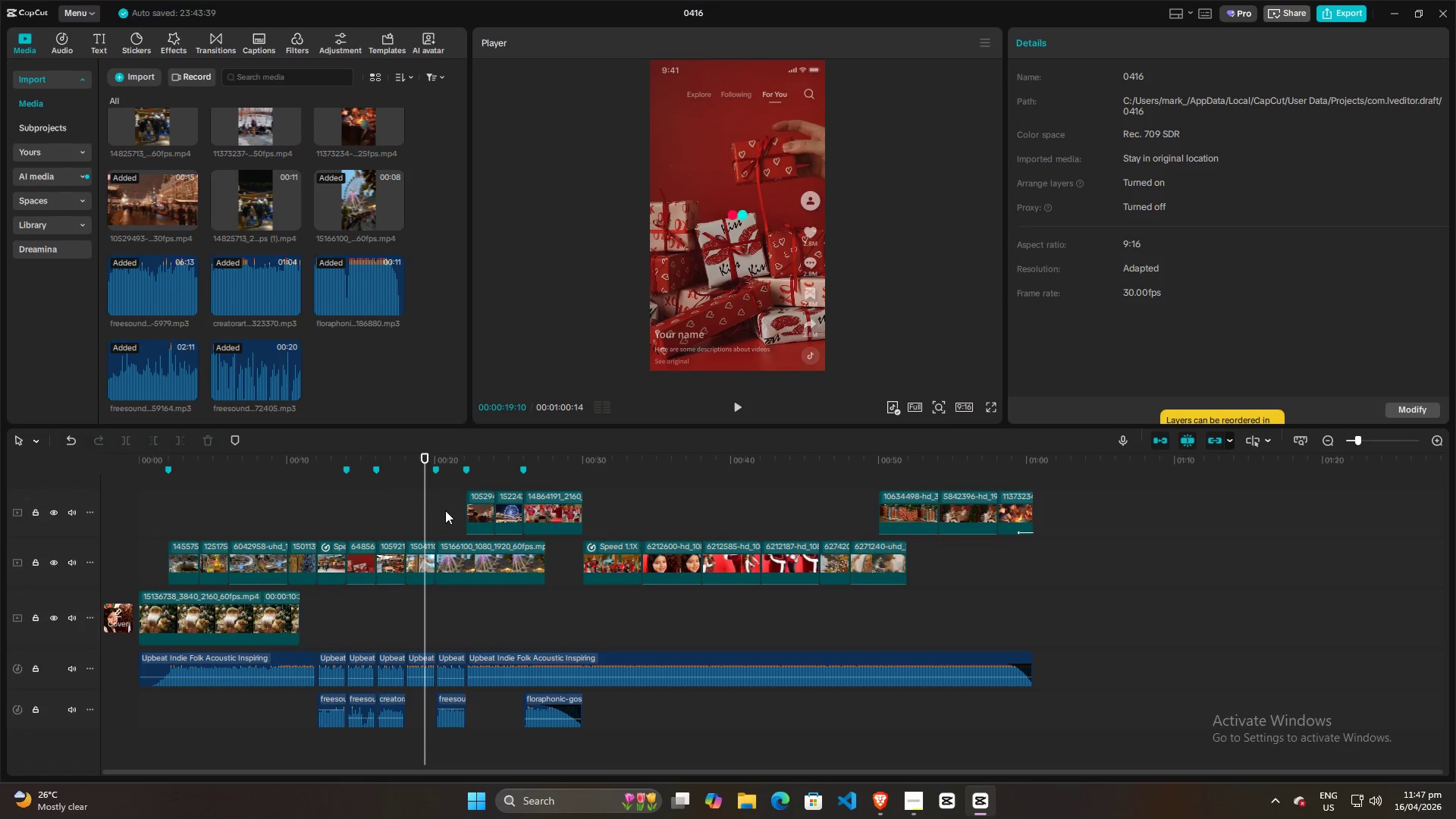 
left_click([447, 509])
 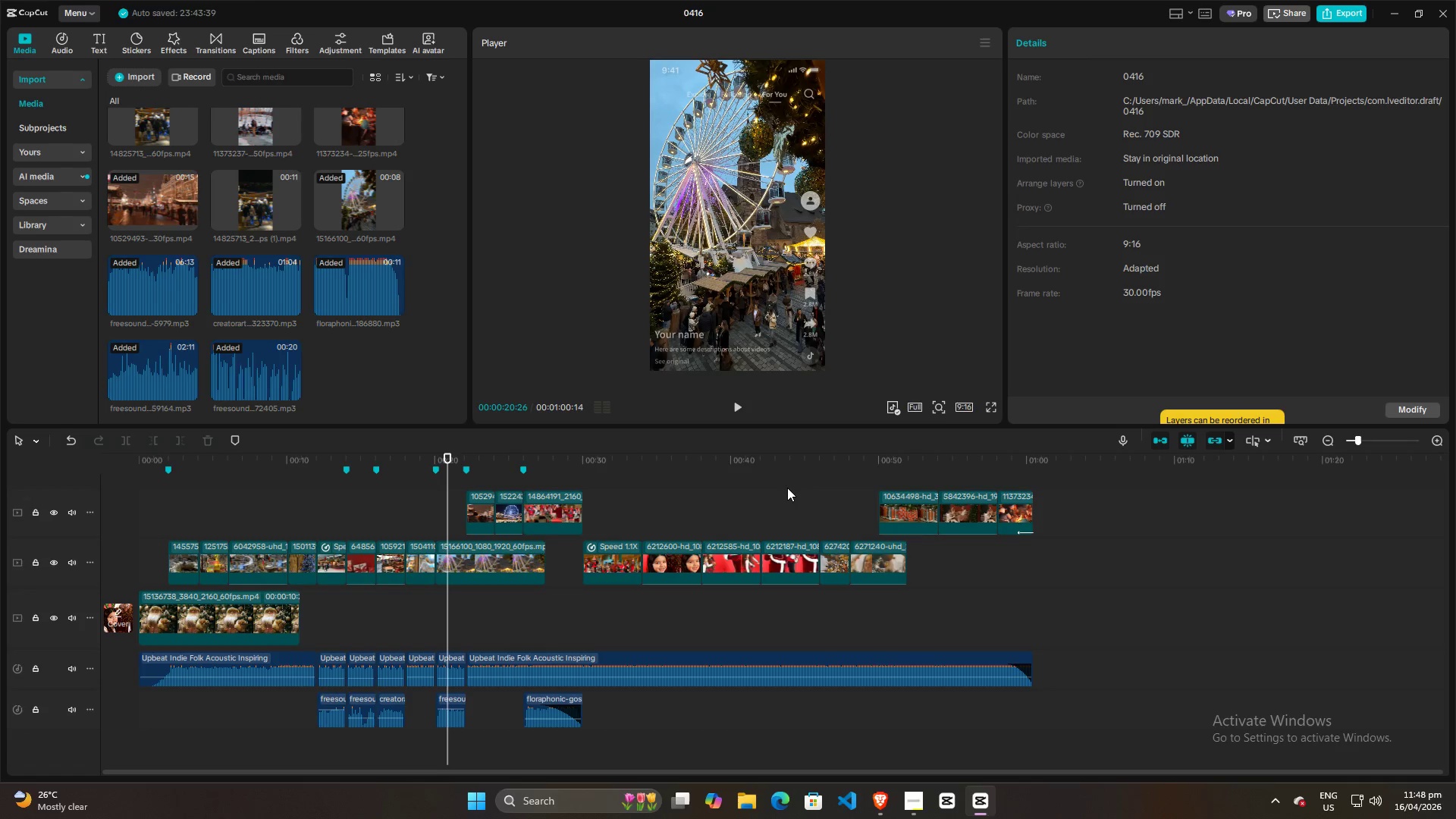 
wait(47.23)
 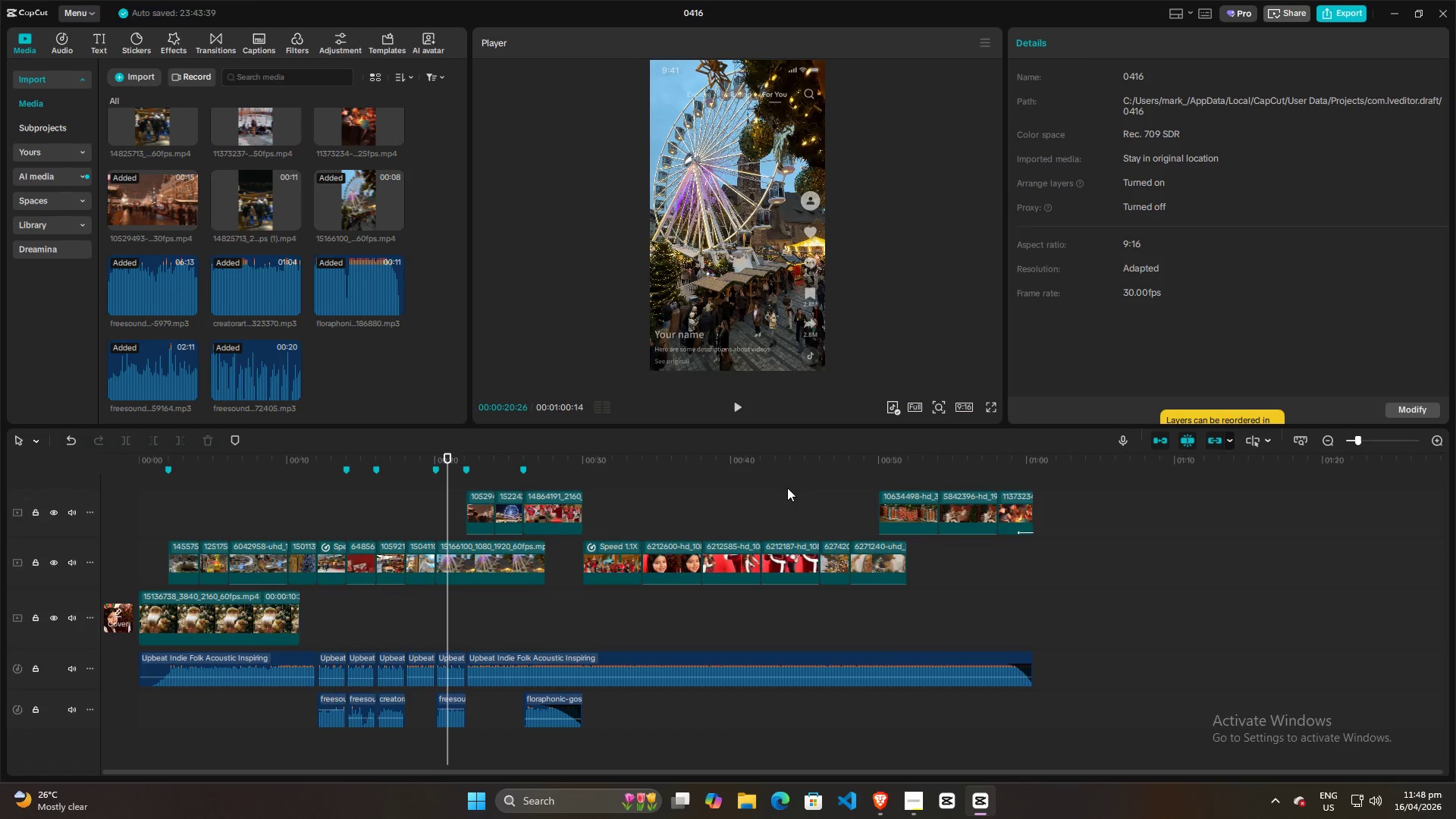 
scroll: coordinate [787, 488], scroll_direction: down, amount: 1.0
 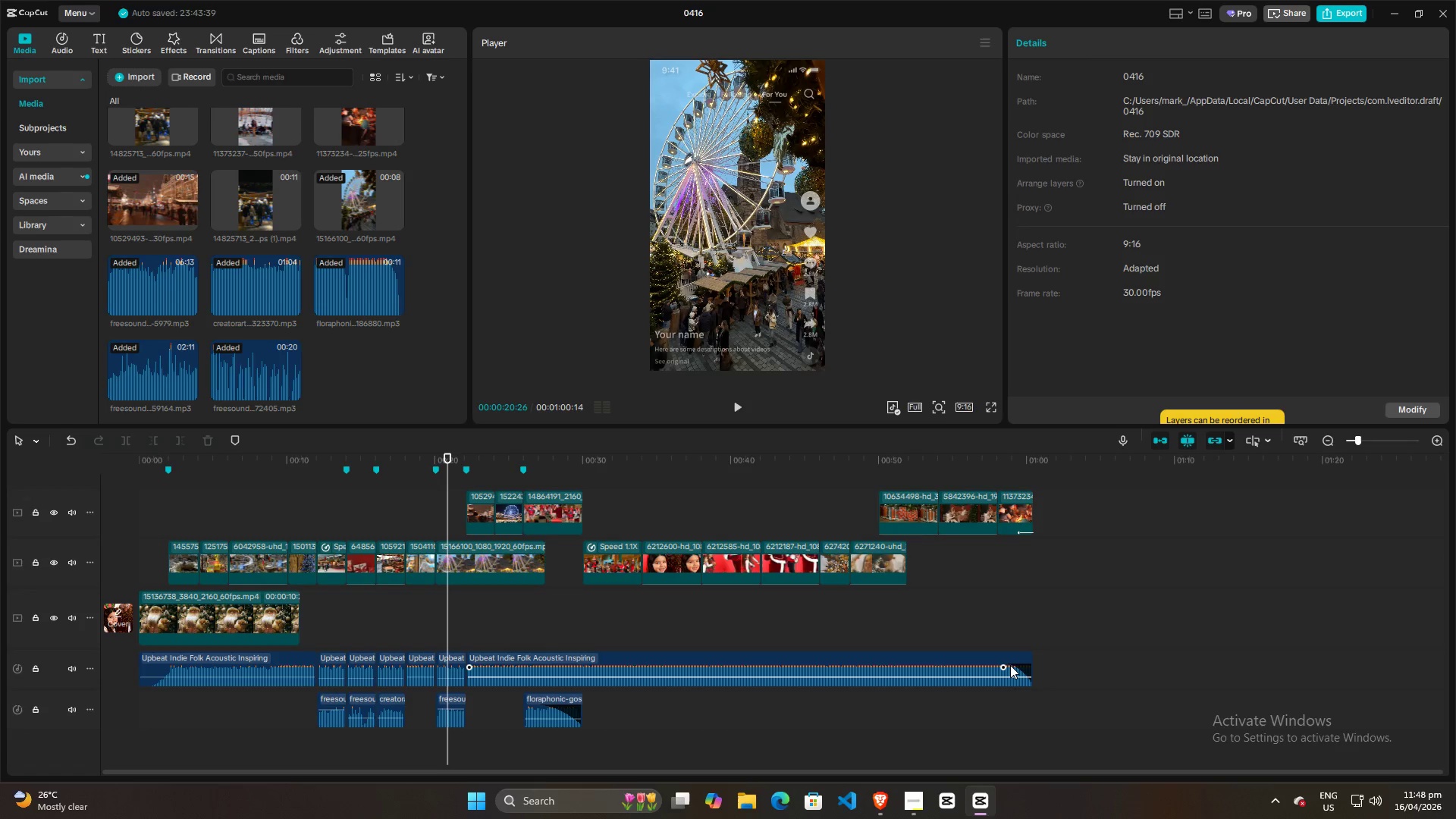 
wait(9.34)
 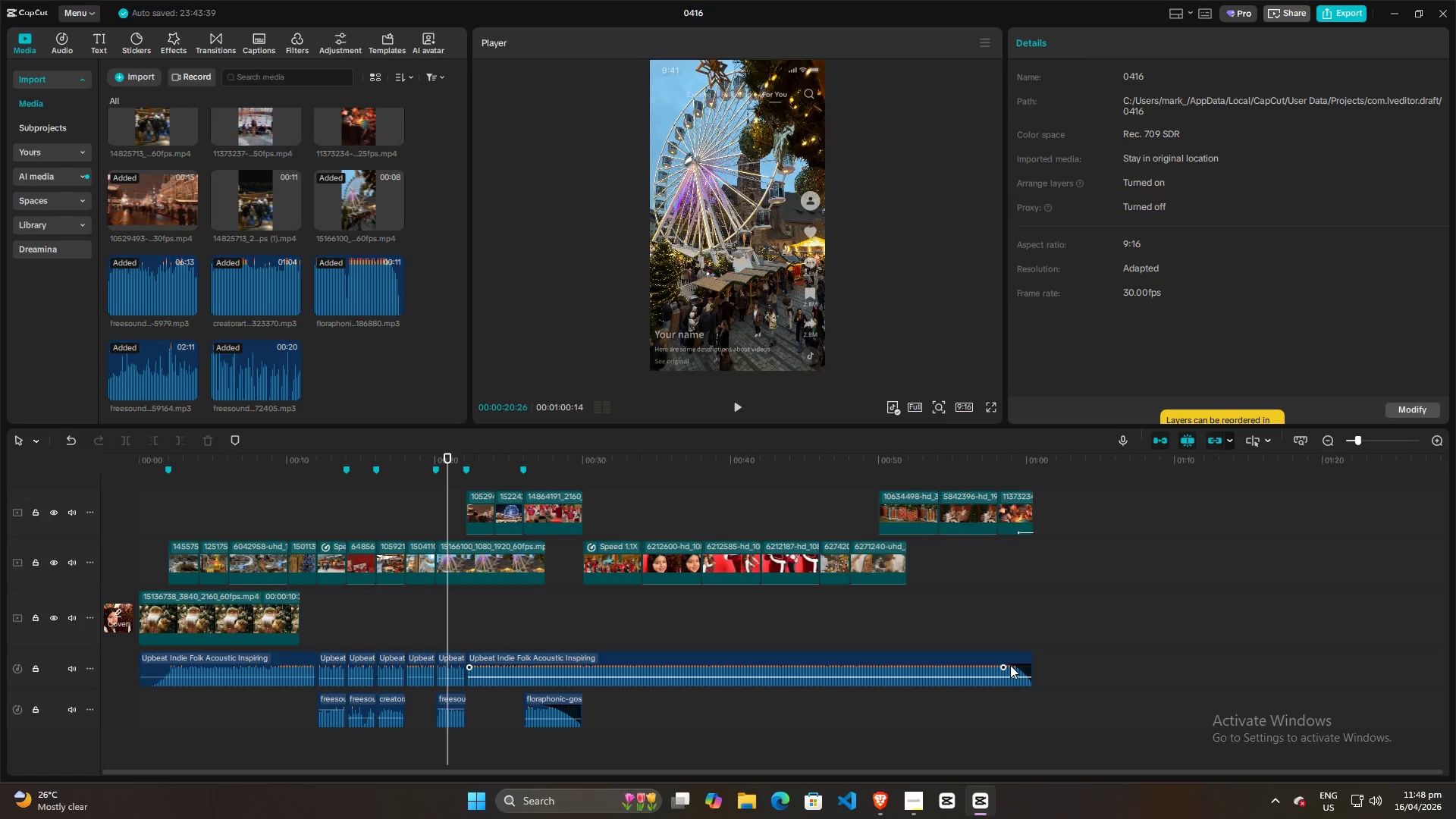 
left_click([545, 474])
 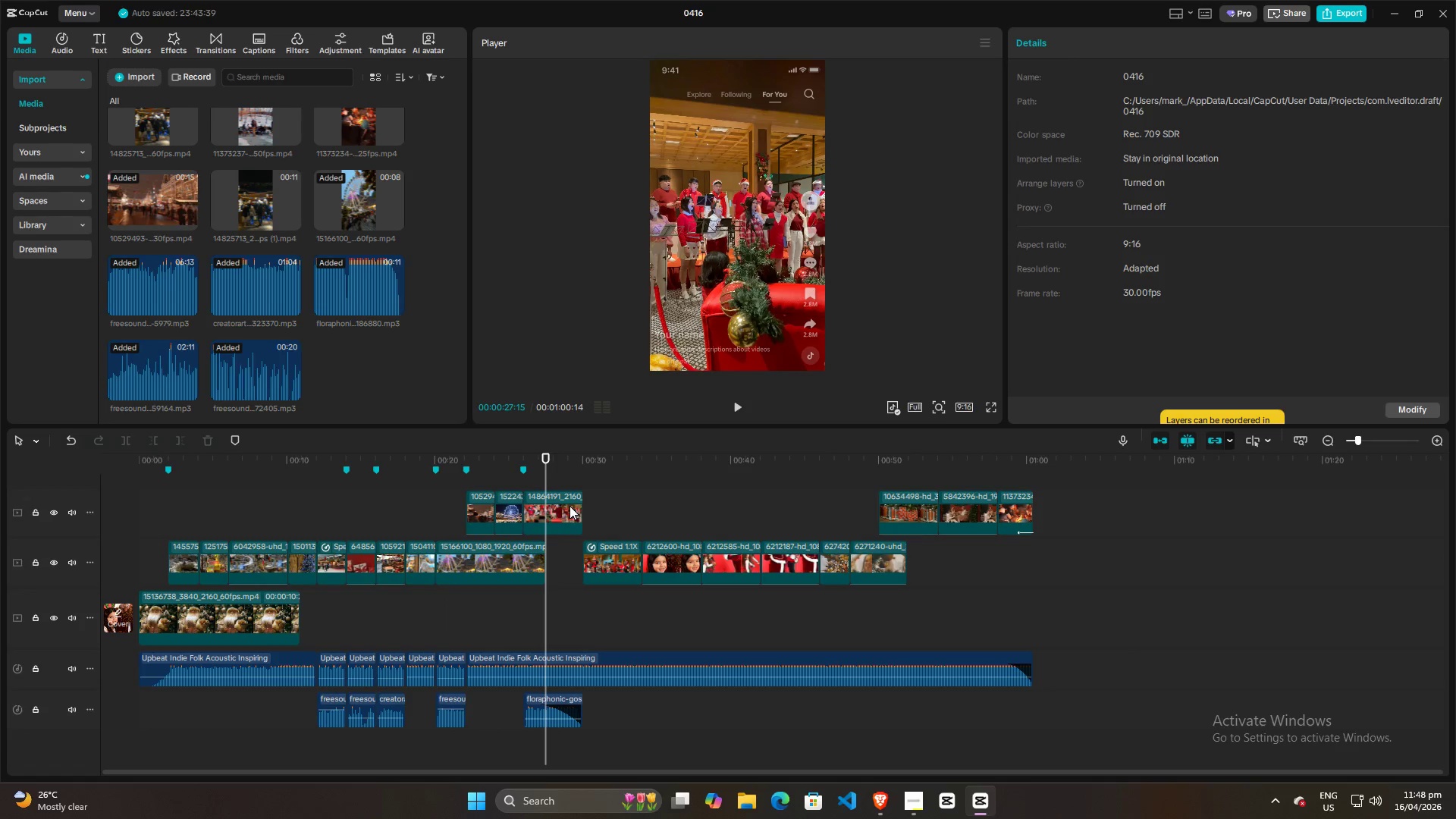 
scroll: coordinate [567, 505], scroll_direction: up, amount: 5.0
 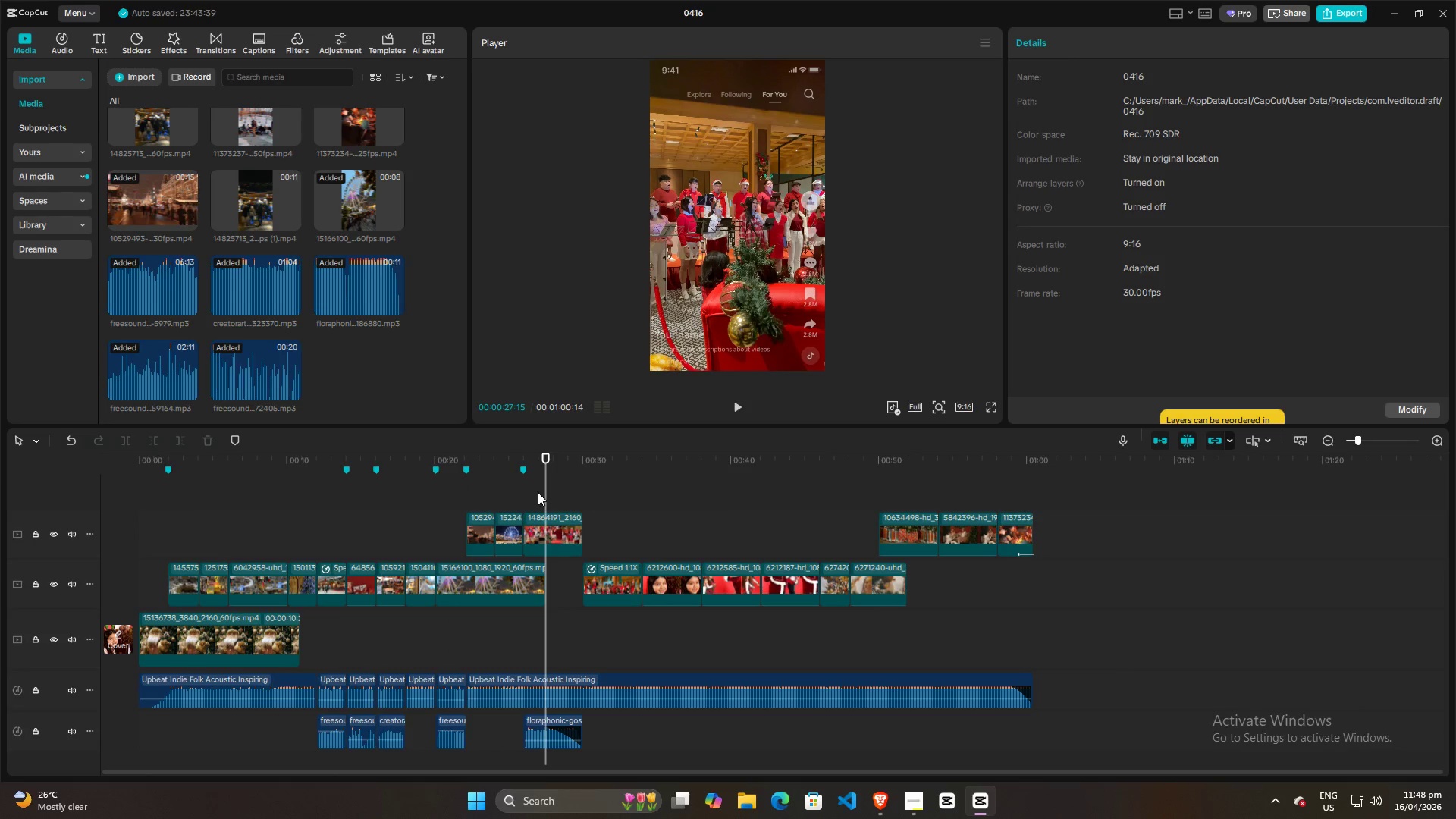 
left_click([533, 491])
 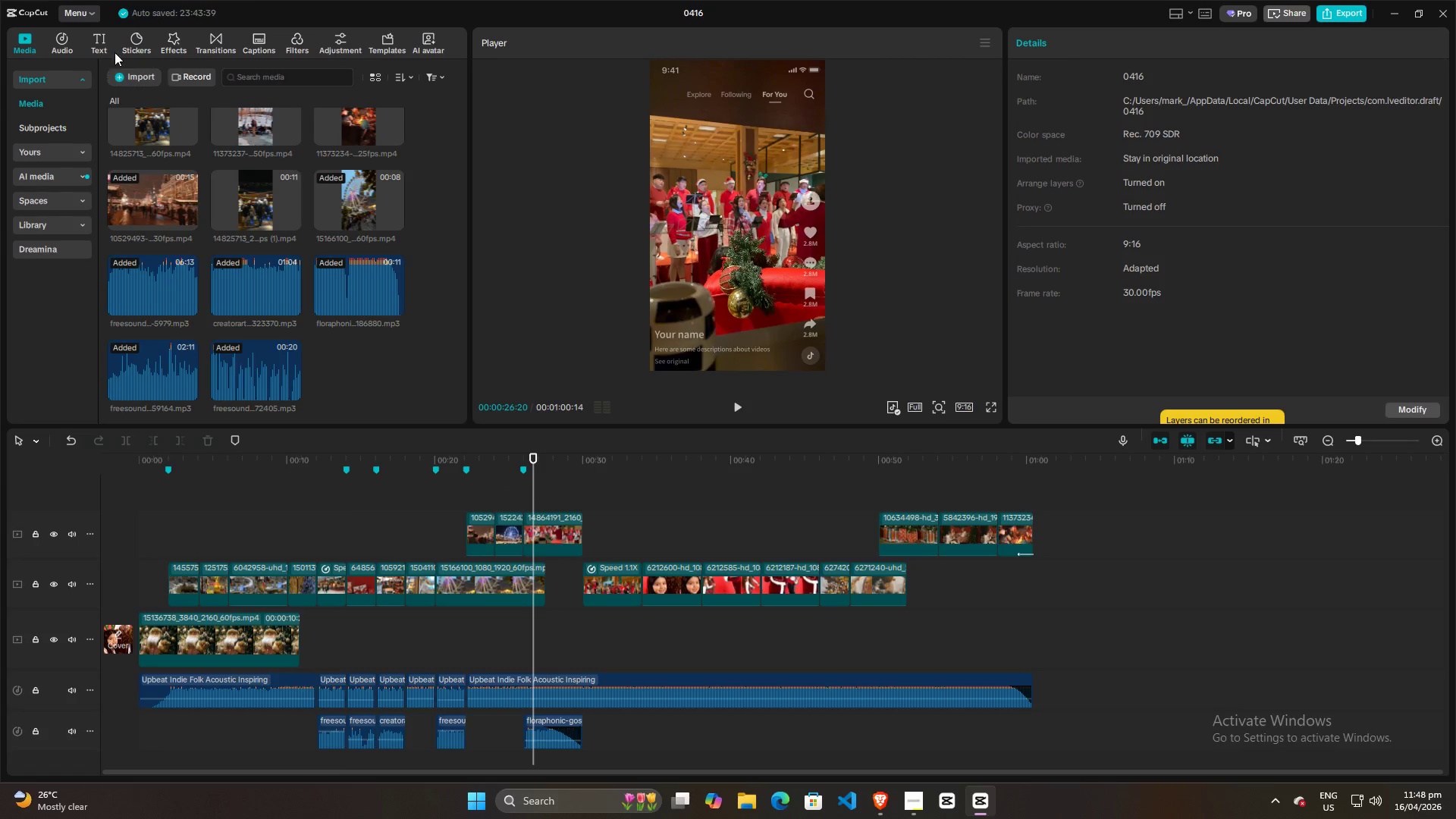 
left_click([105, 46])
 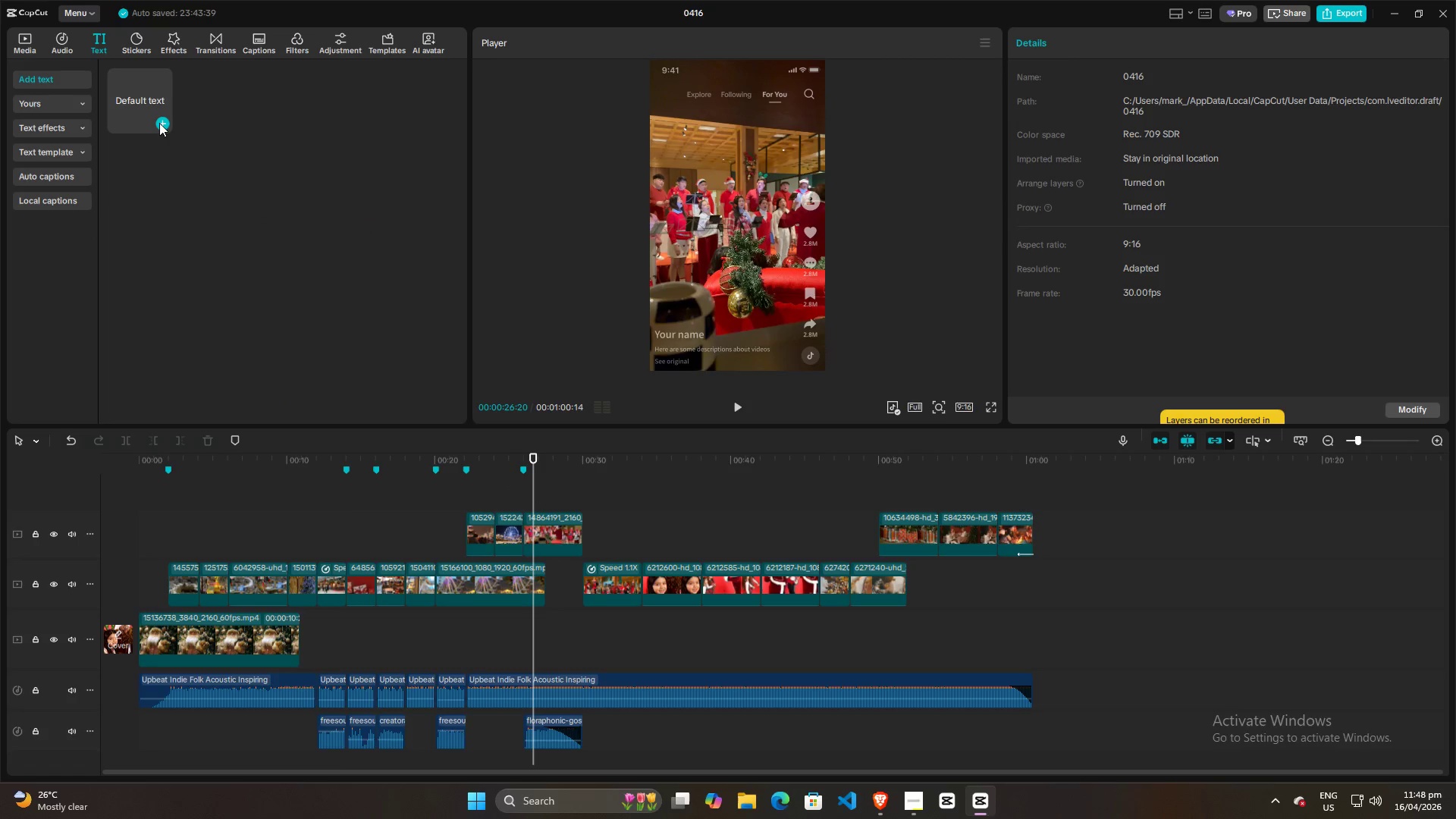 
left_click([160, 124])
 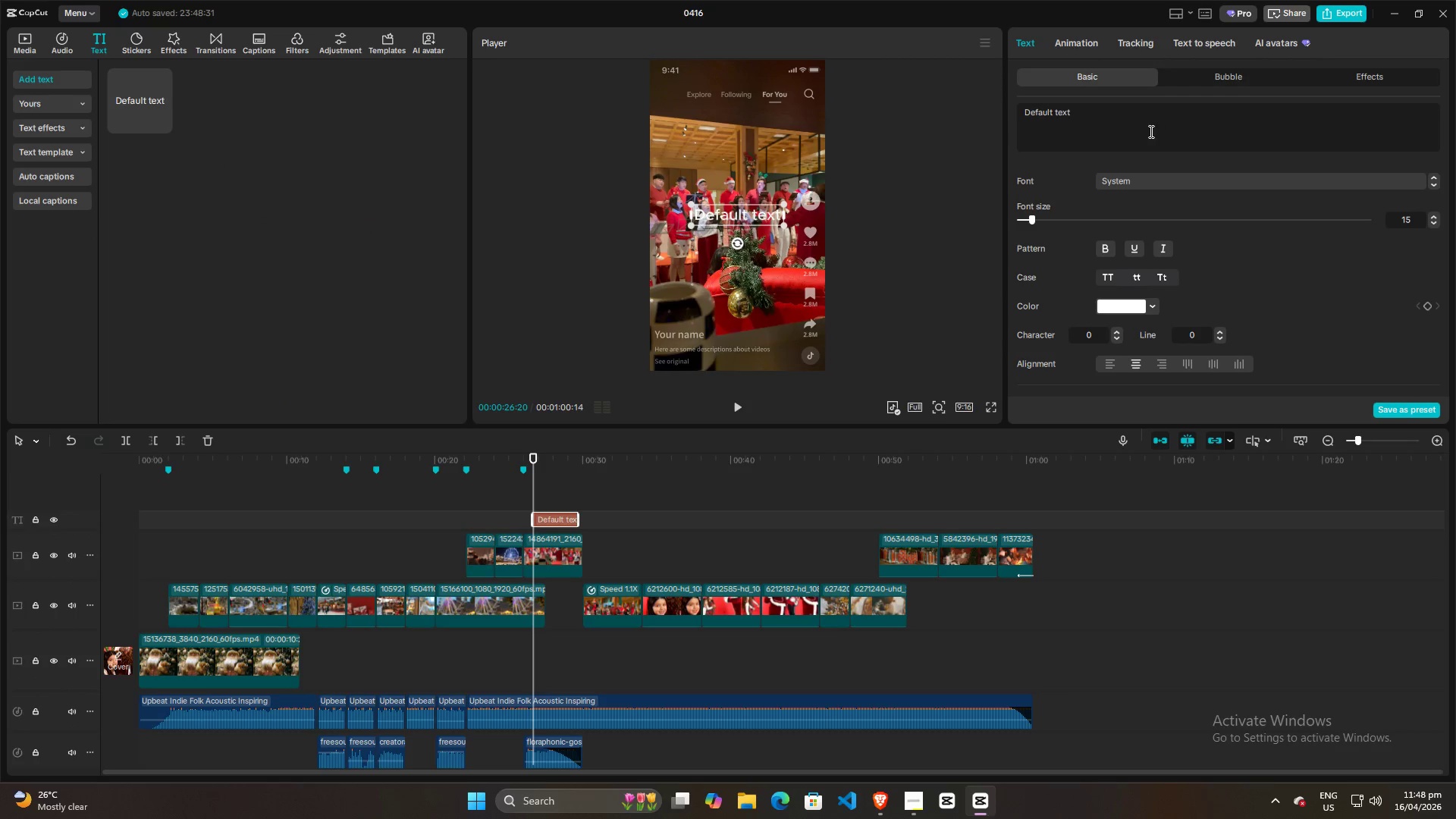 
left_click_drag(start_coordinate=[1134, 118], to_coordinate=[943, 118])
 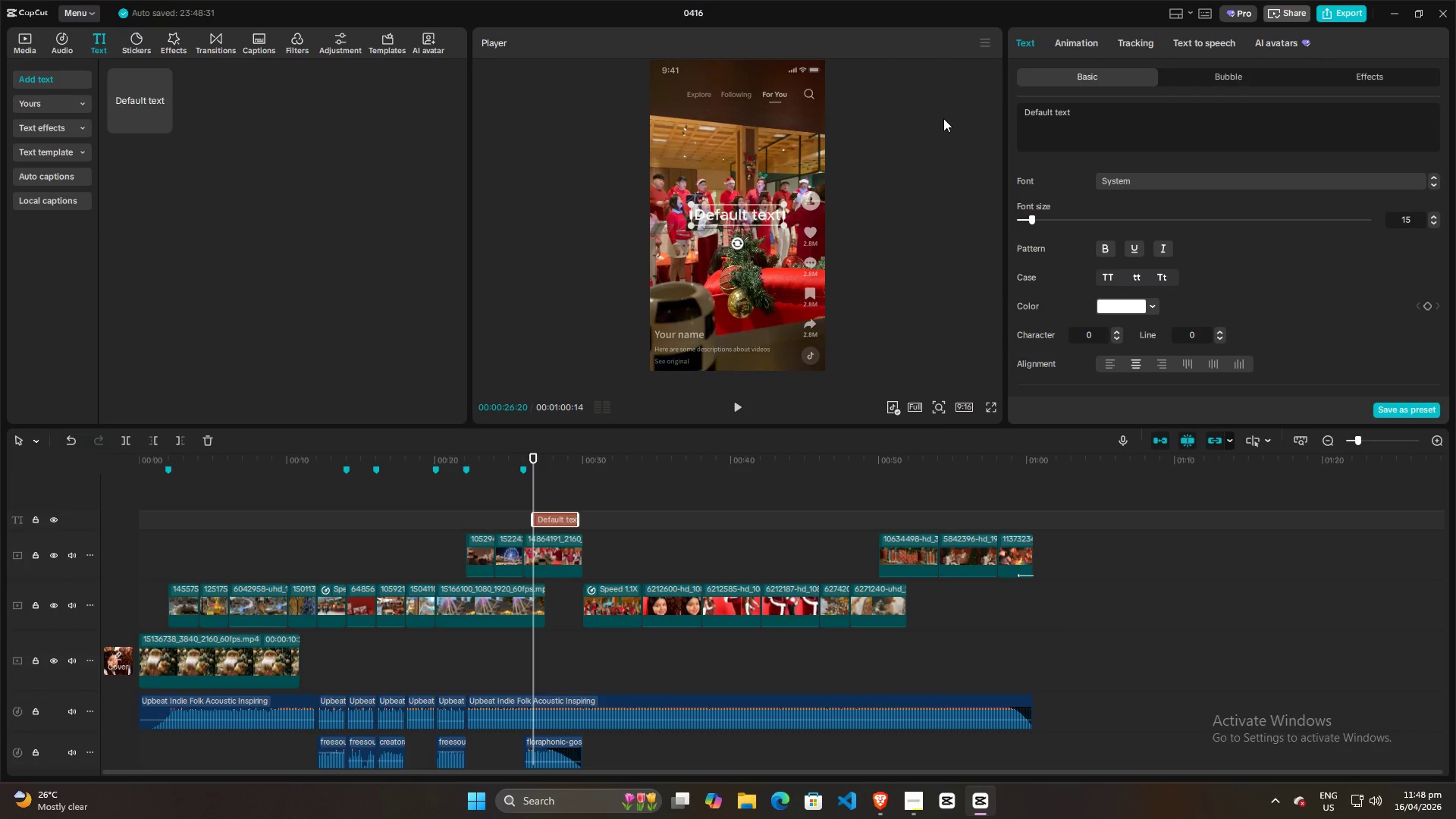 
key(Control+ControlLeft)
 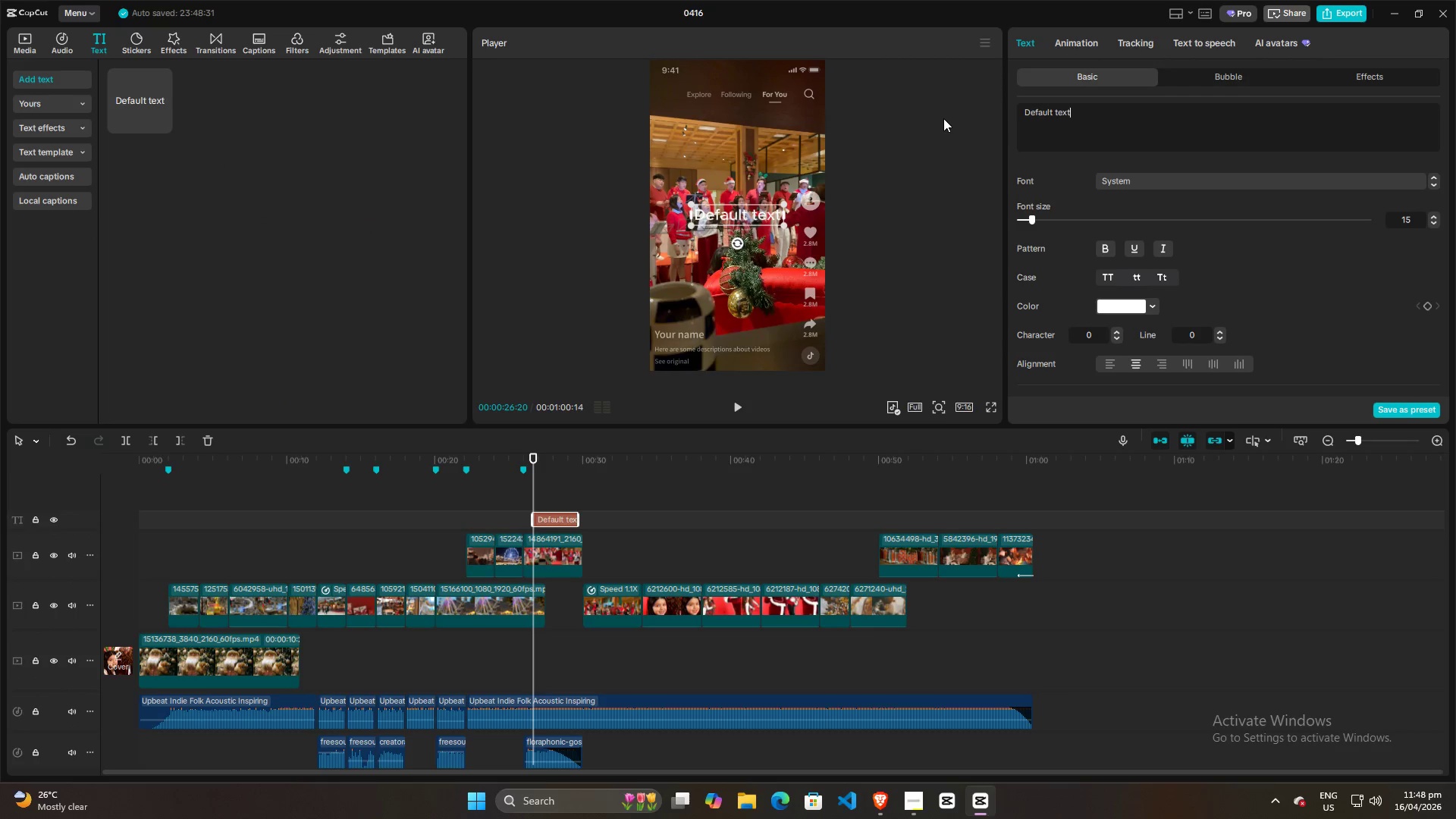 
key(Control+A)
 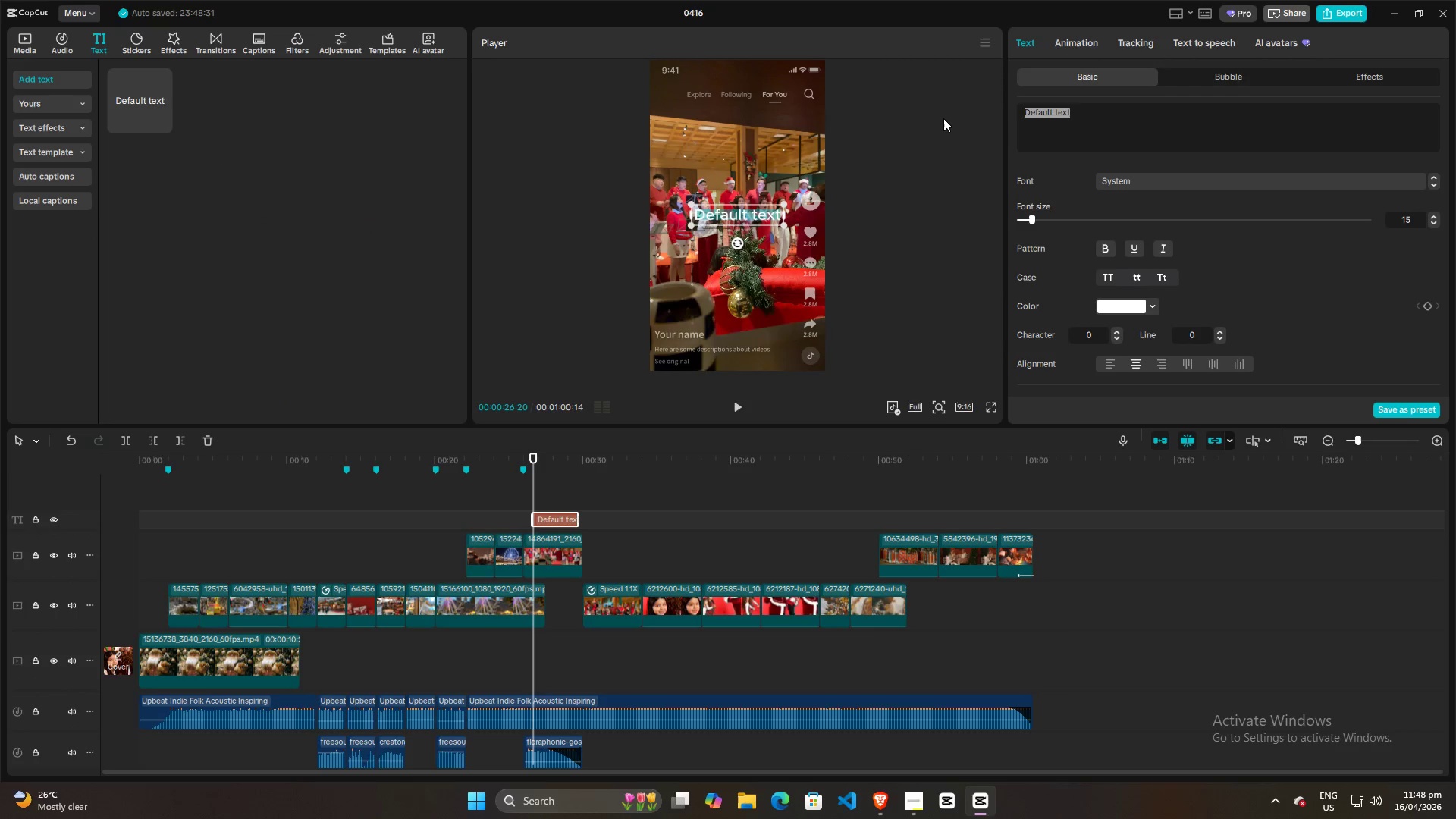 
type(Winter Wonder )
key(Backspace)
type(kla)
key(Backspace)
key(Backspace)
key(Backspace)
type(land Serenade)
 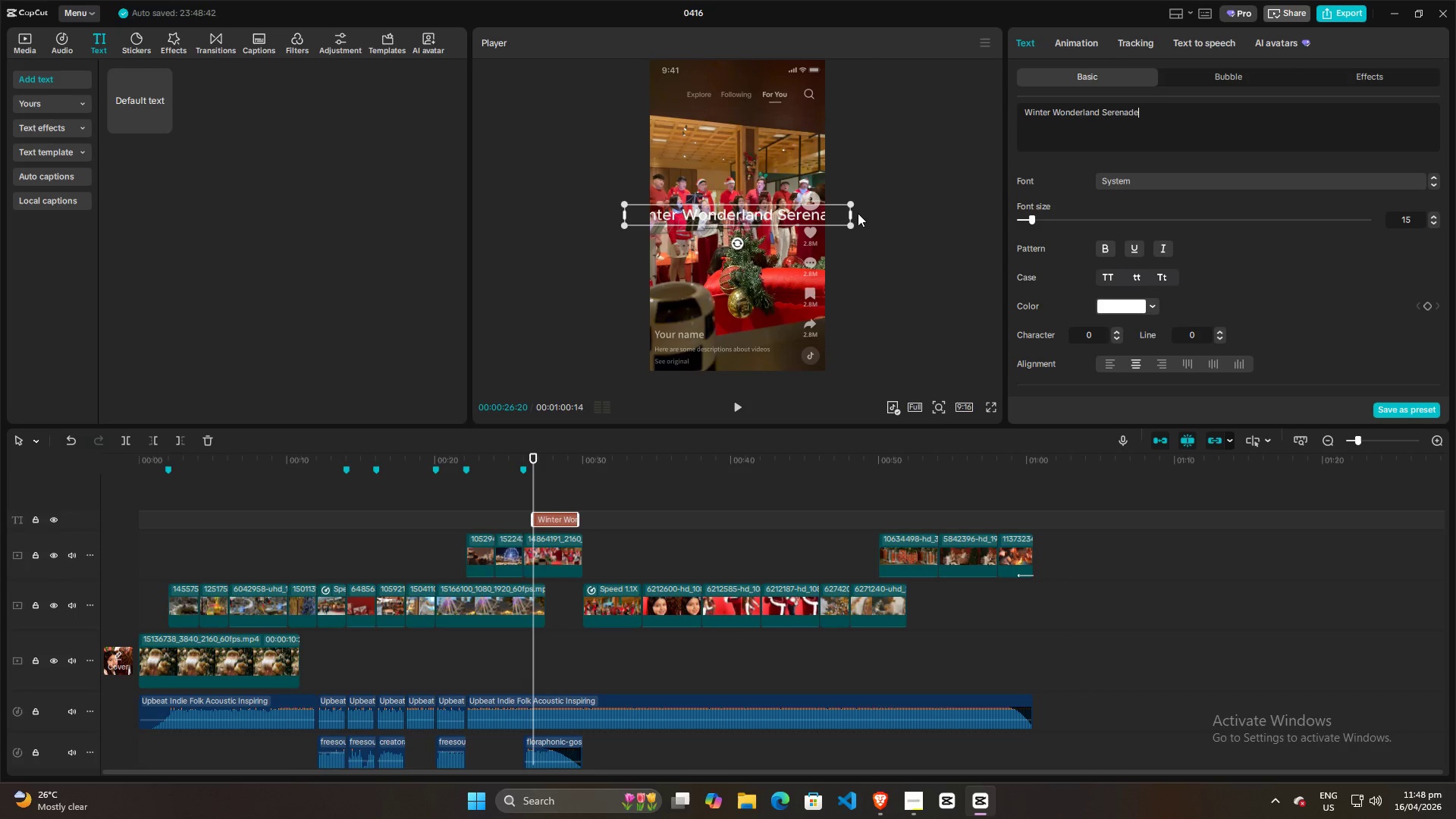 
left_click_drag(start_coordinate=[851, 214], to_coordinate=[861, 212])
 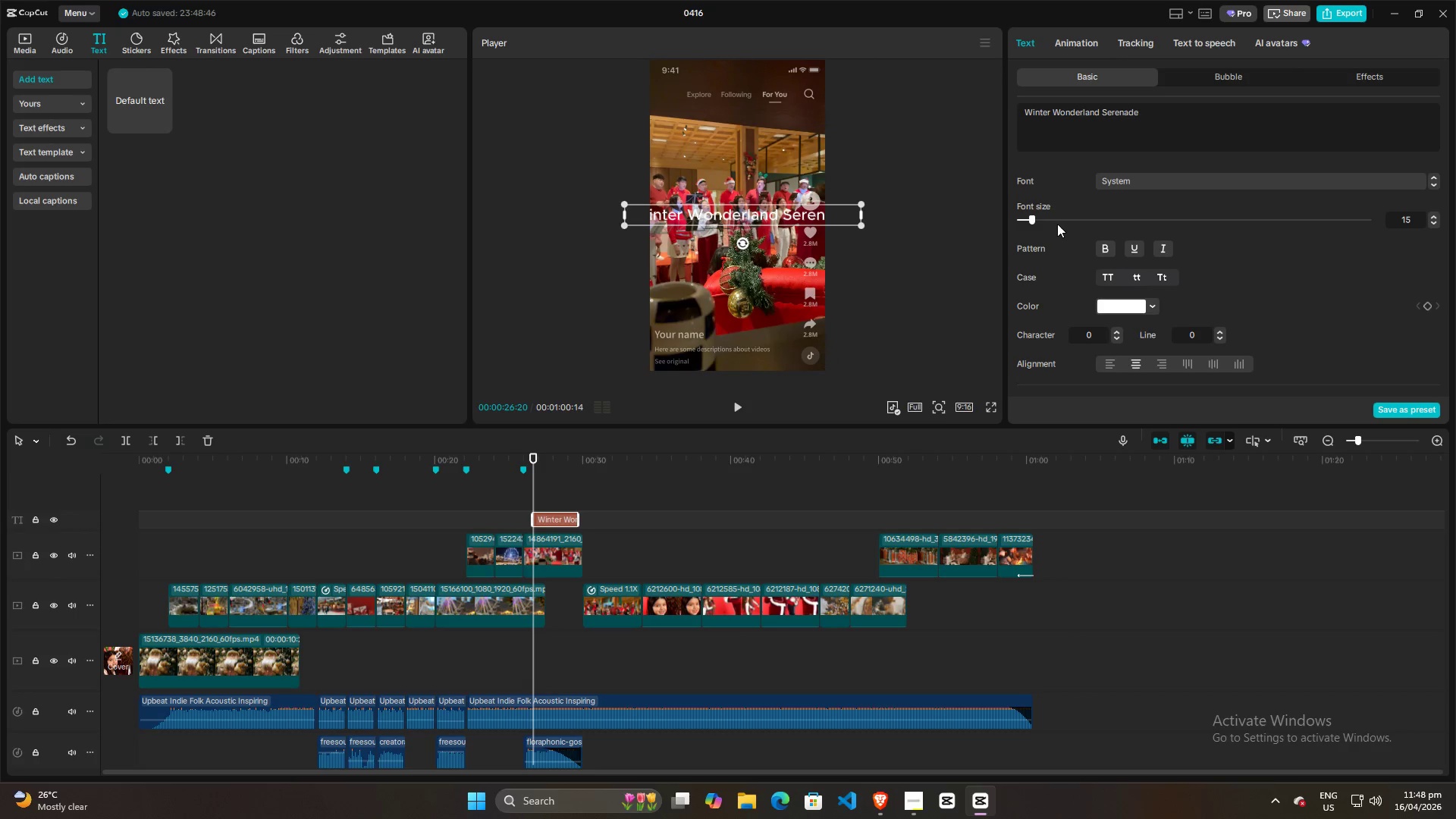 
scroll: coordinate [1079, 276], scroll_direction: down, amount: 12.0
 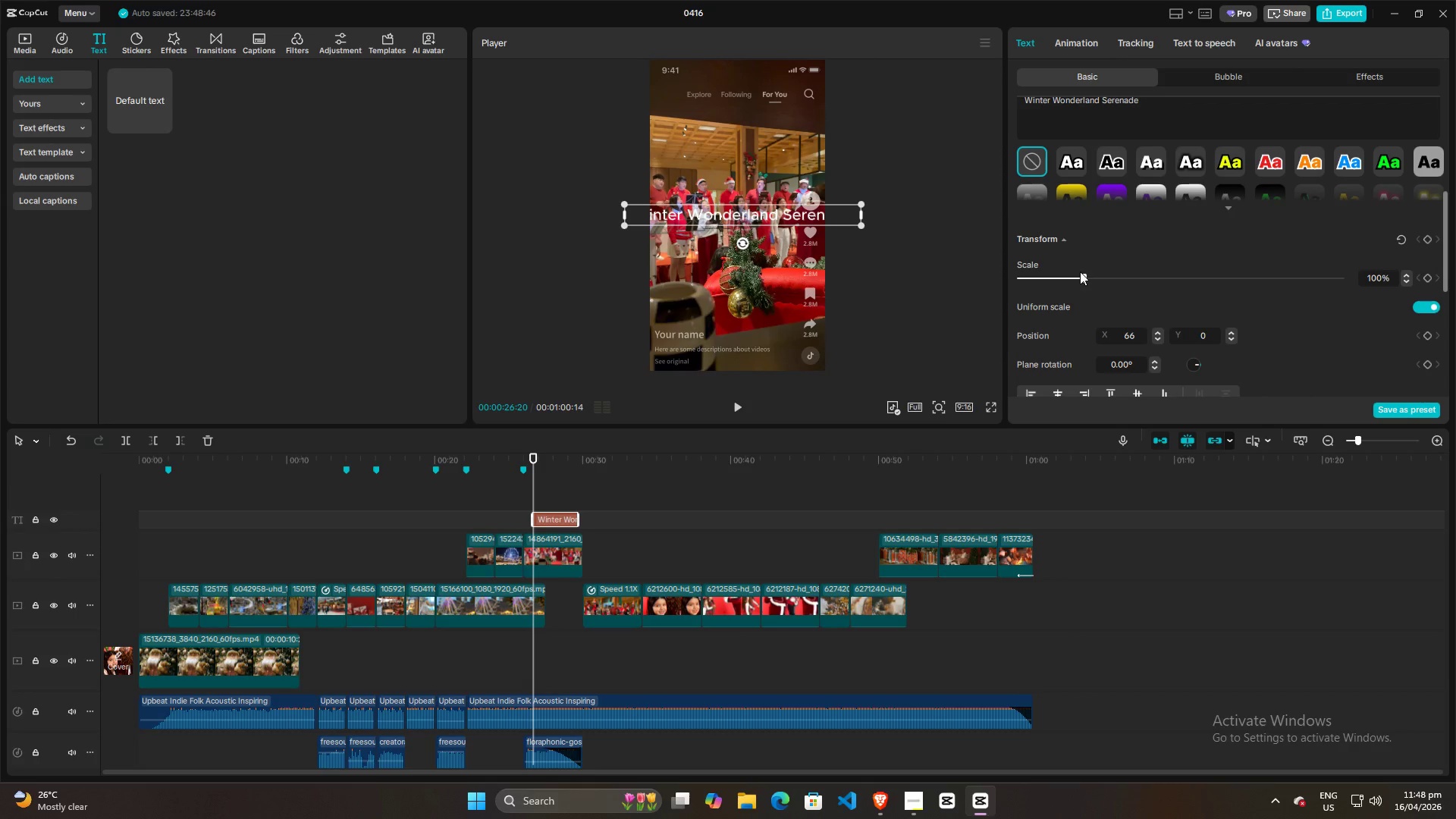 
left_click_drag(start_coordinate=[1084, 275], to_coordinate=[1061, 278])
 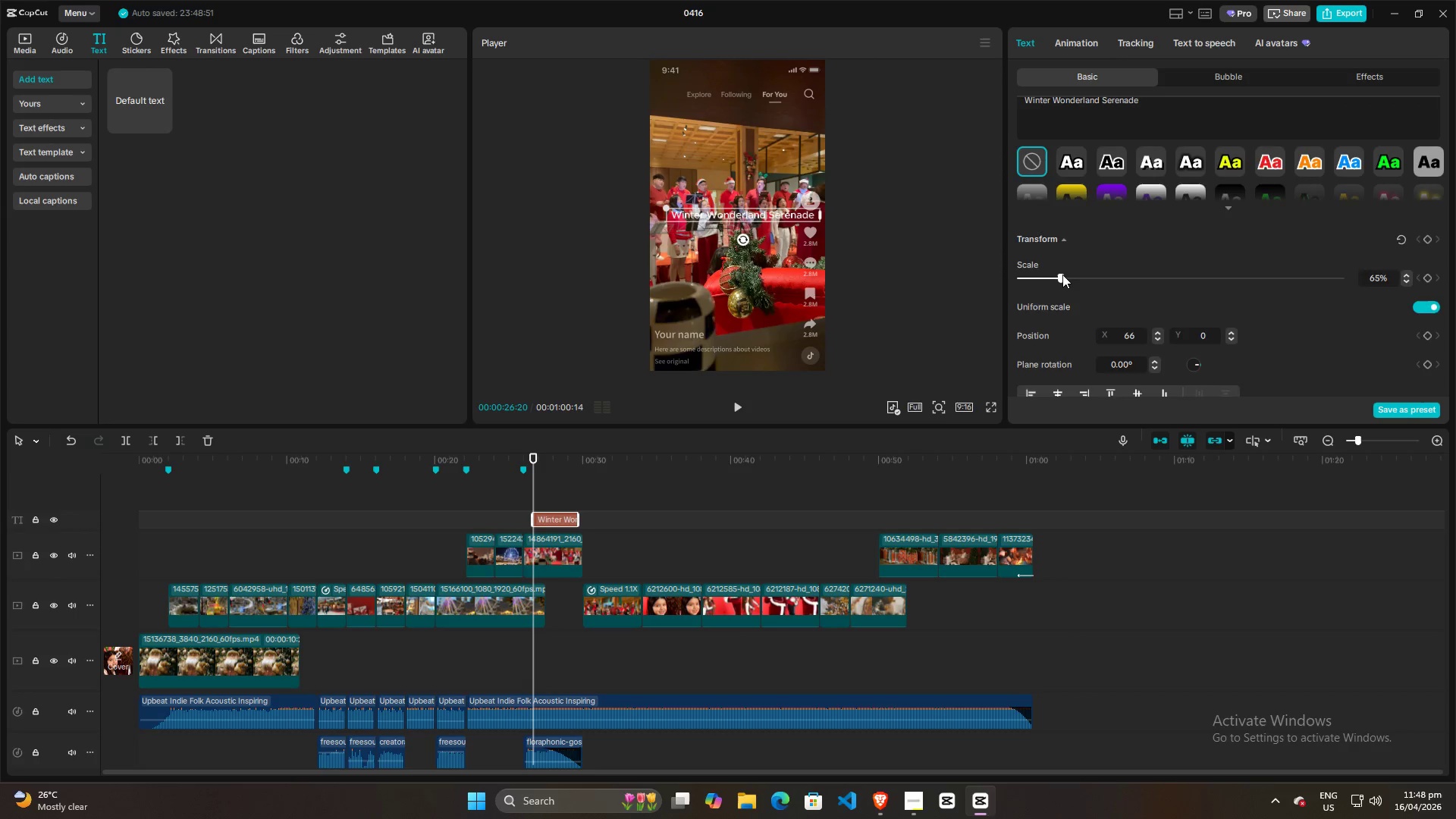 
scroll: coordinate [1060, 264], scroll_direction: up, amount: 10.0
 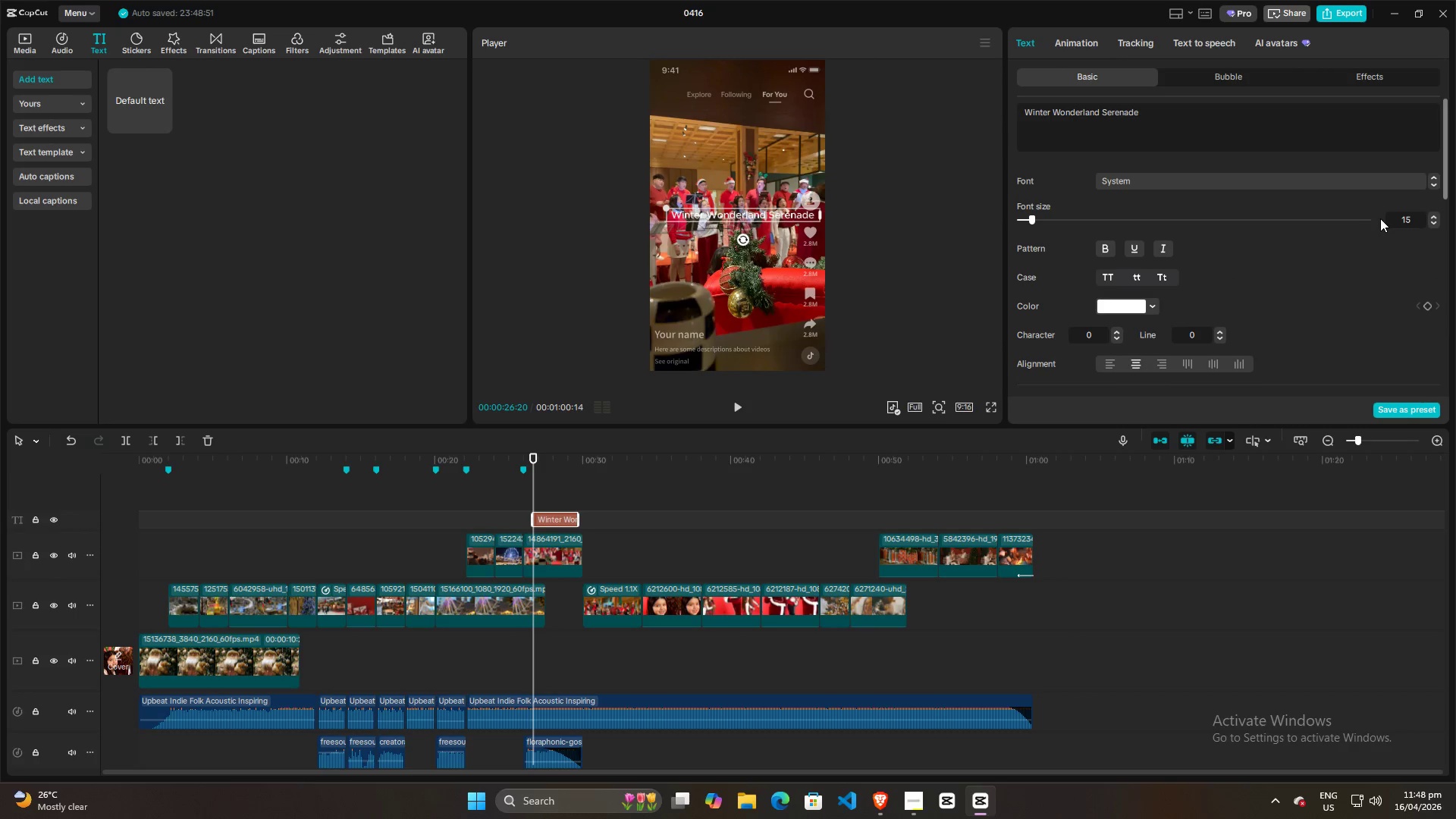 
left_click([1389, 218])
 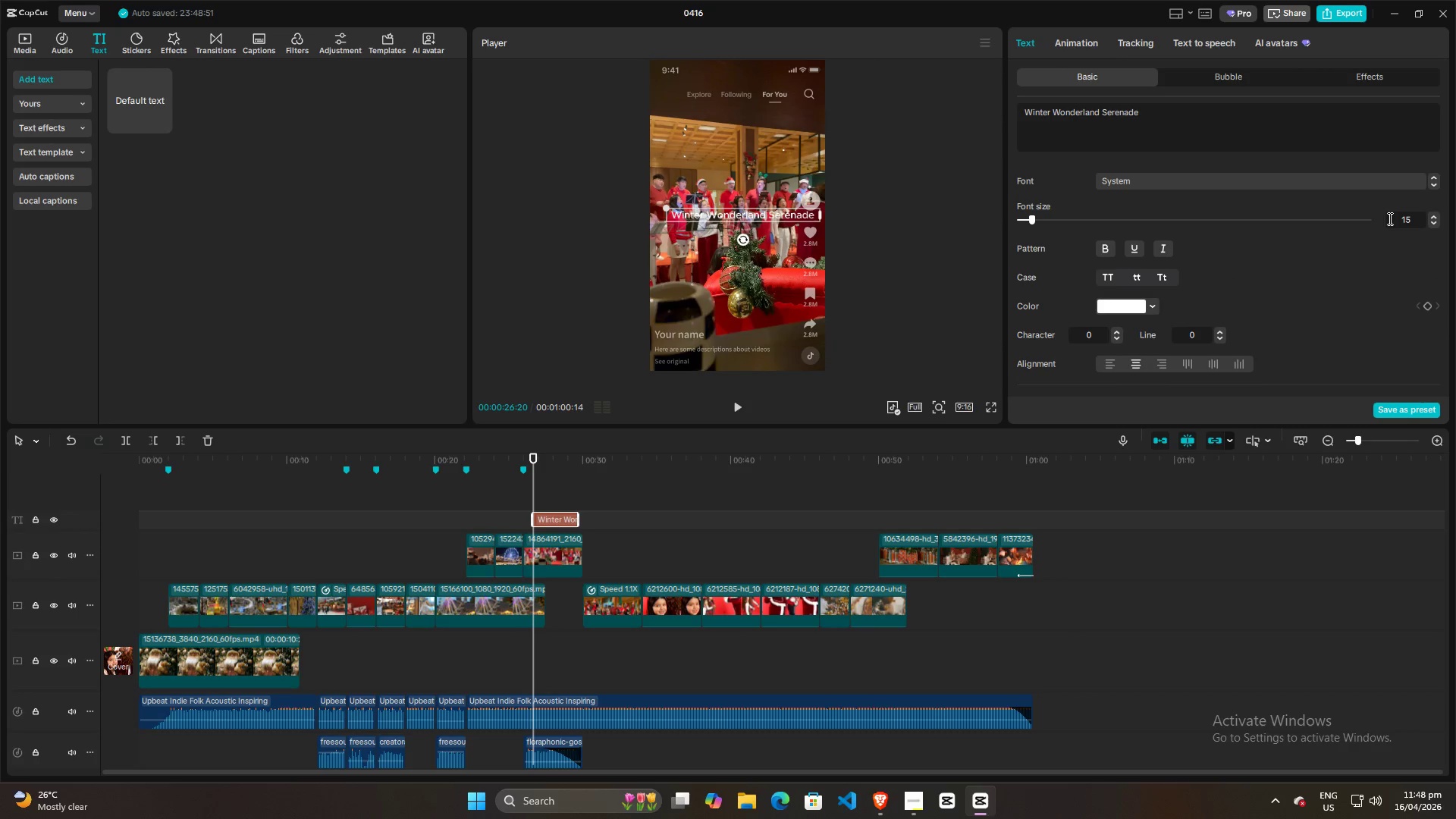 
scroll: coordinate [1389, 218], scroll_direction: down, amount: 3.0
 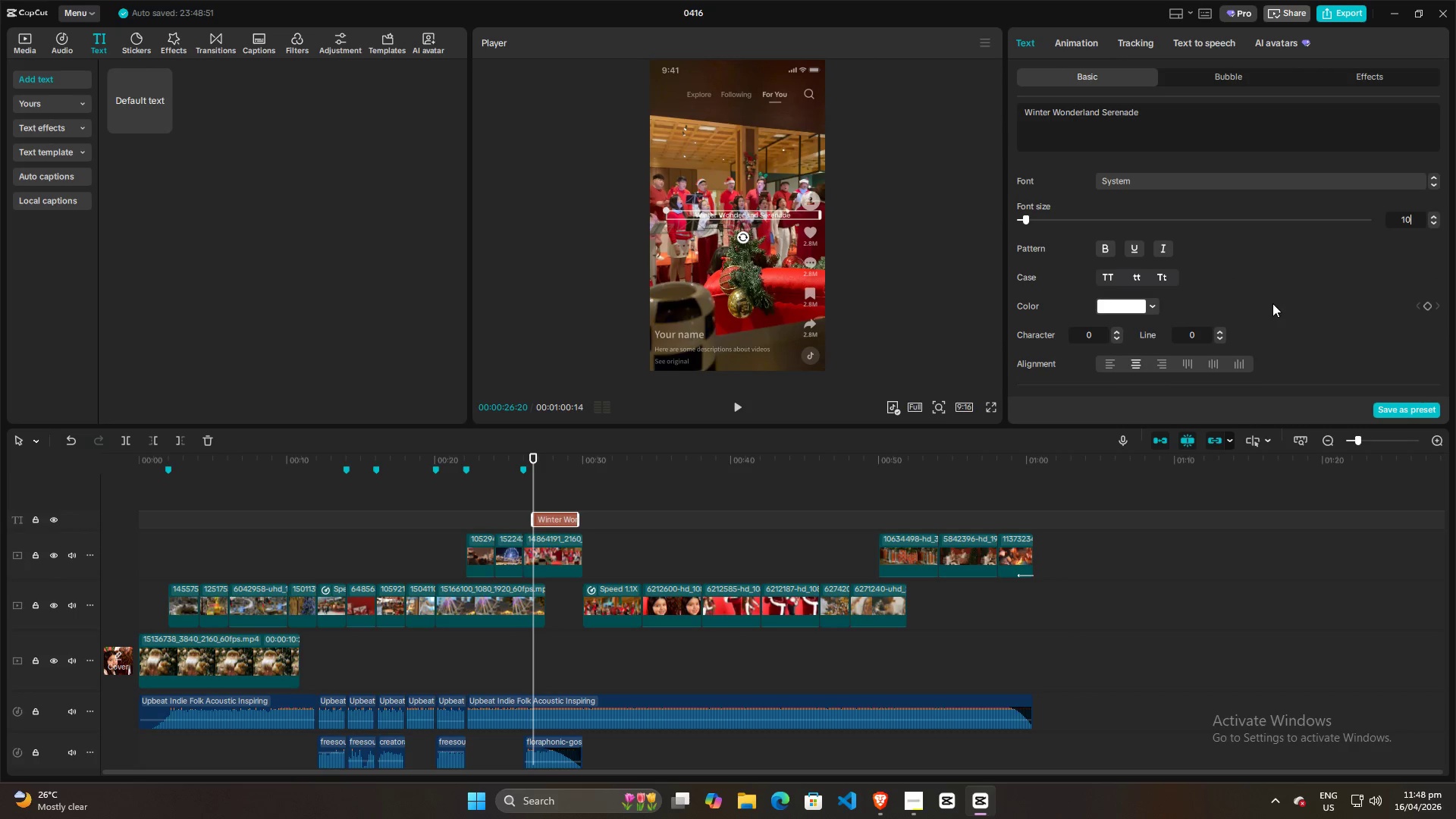 
left_click([1264, 318])
 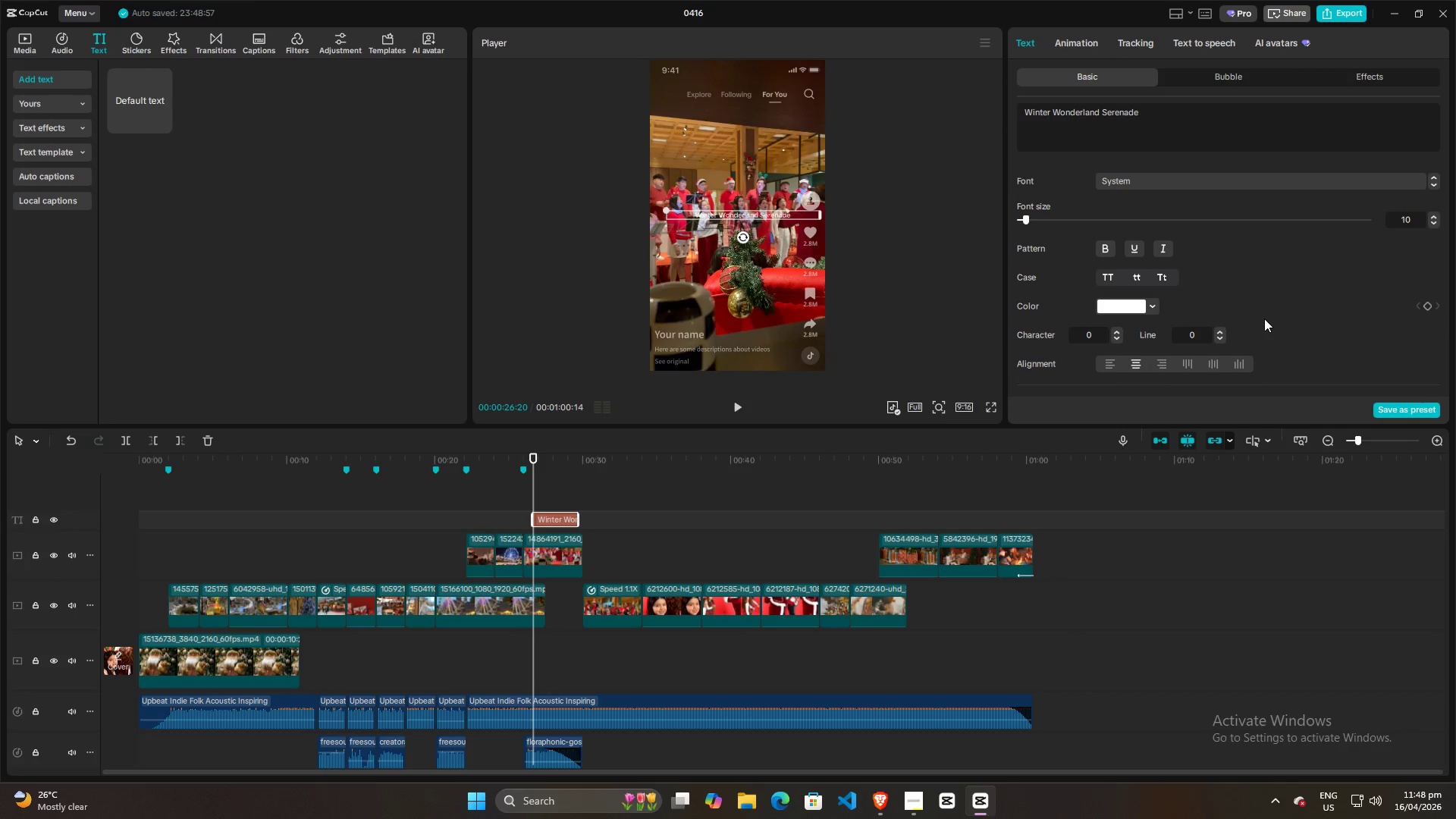 
scroll: coordinate [1172, 298], scroll_direction: down, amount: 8.0
 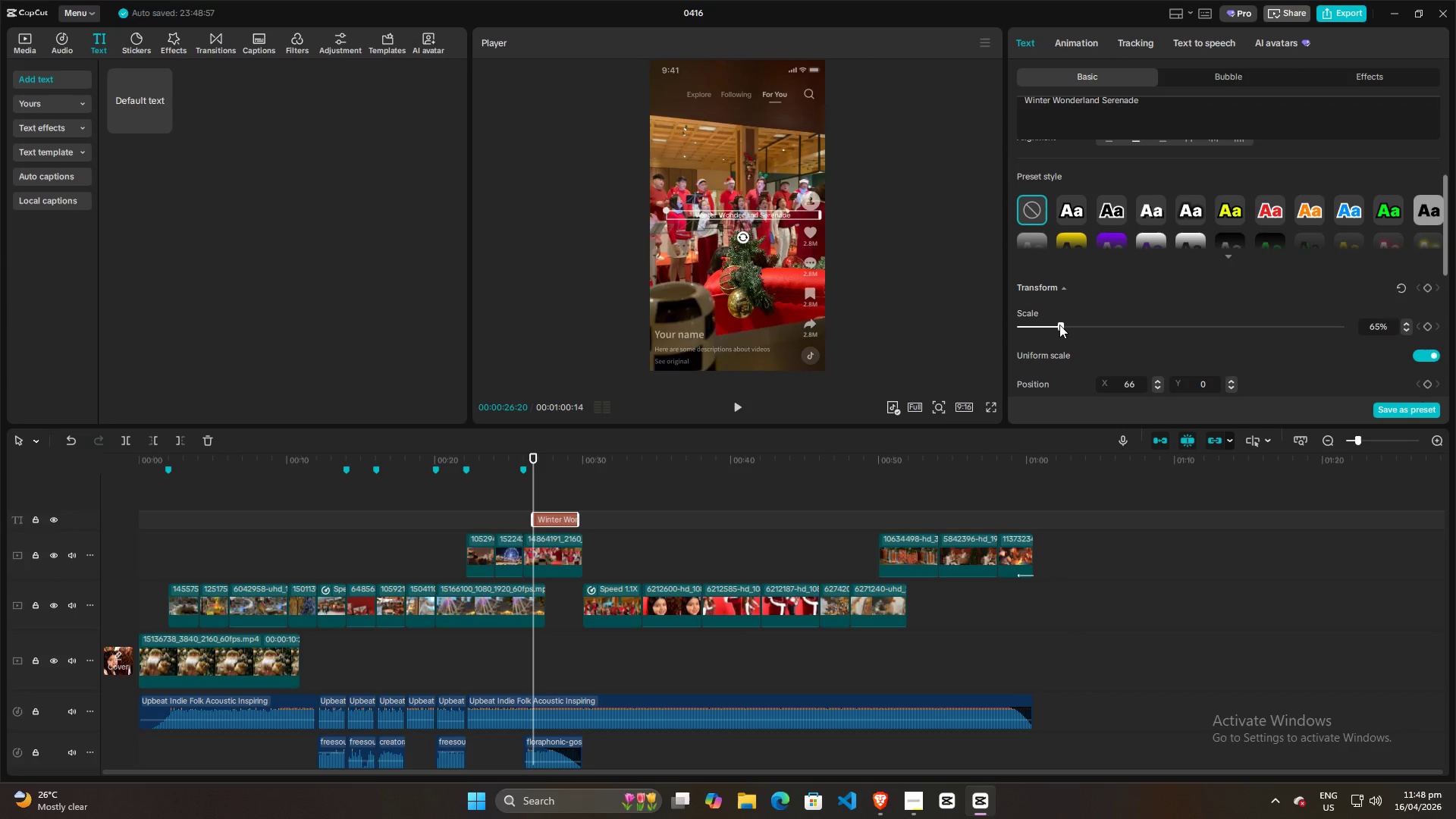 
left_click_drag(start_coordinate=[1059, 325], to_coordinate=[1072, 325])
 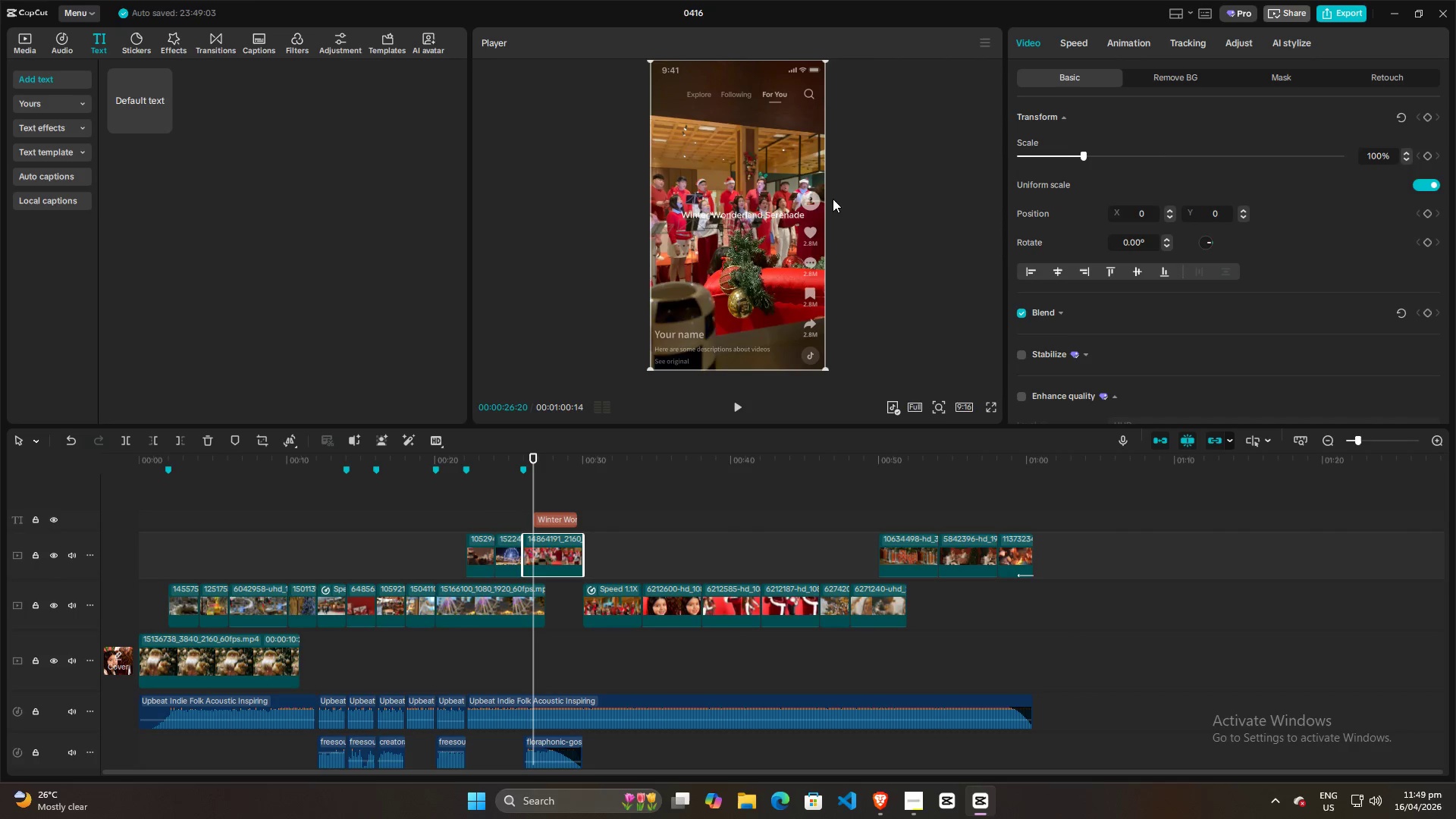 
double_click([862, 199])
 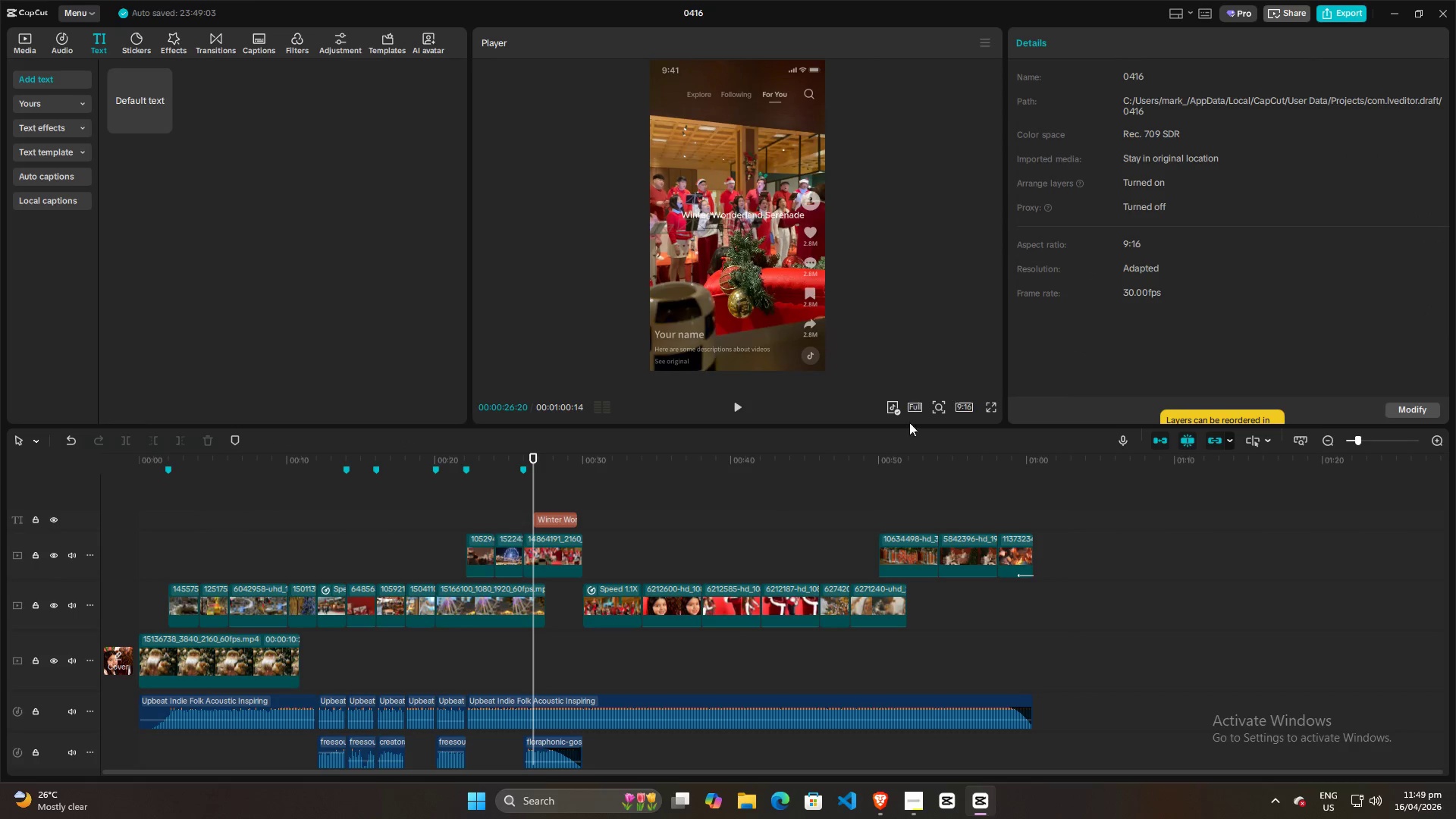 
left_click([890, 403])
 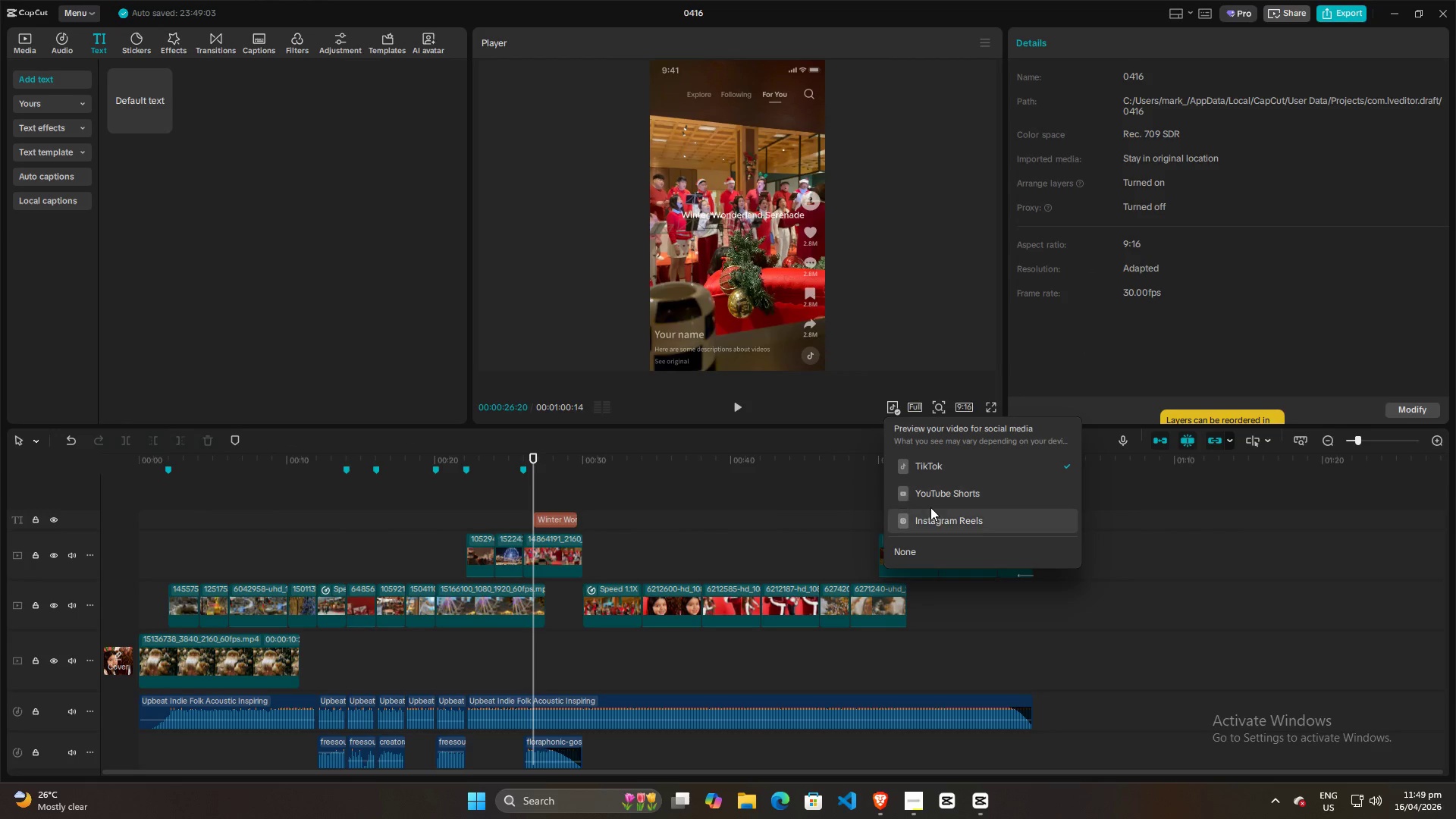 
left_click([933, 510])
 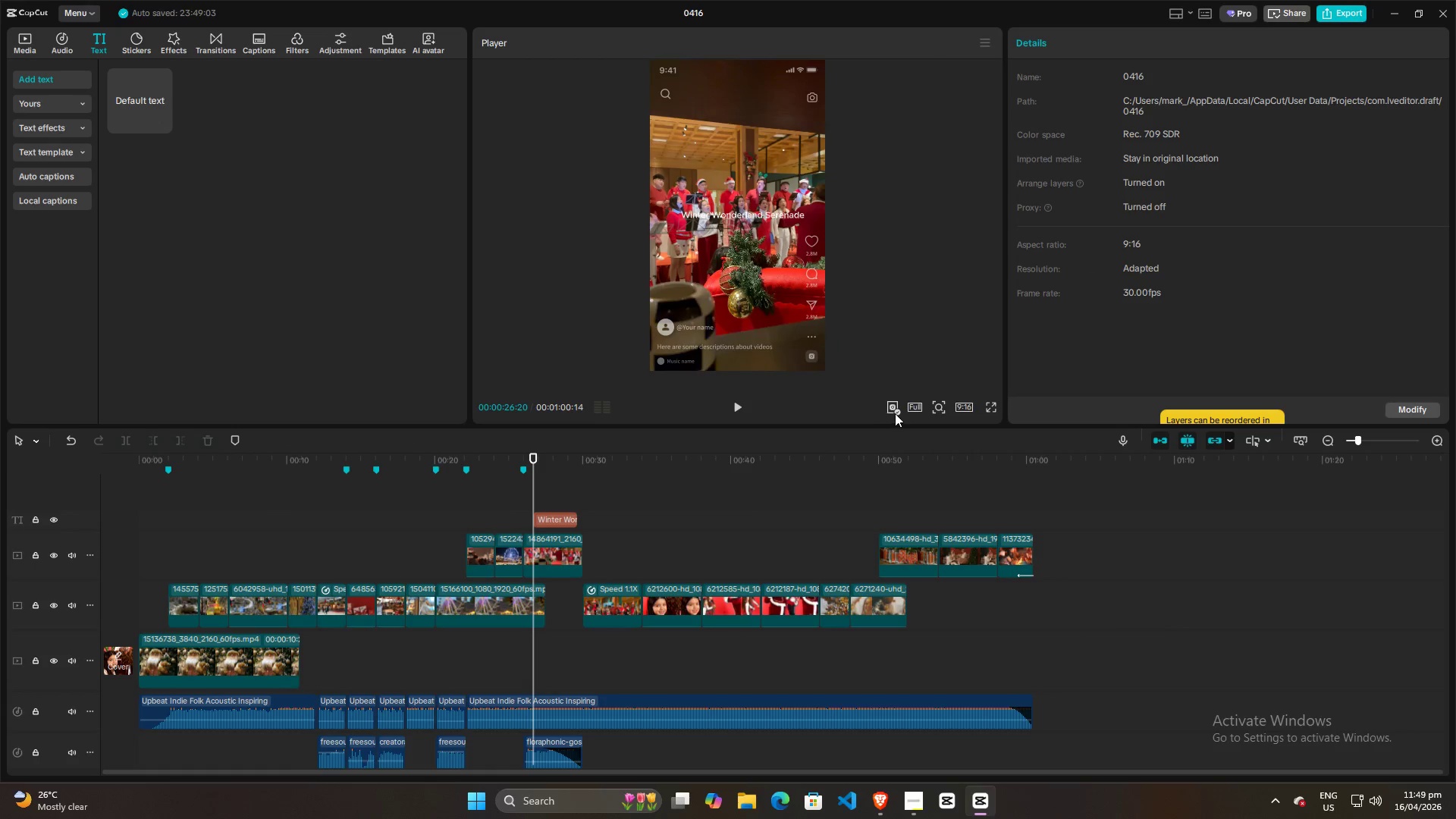 
left_click([896, 405])
 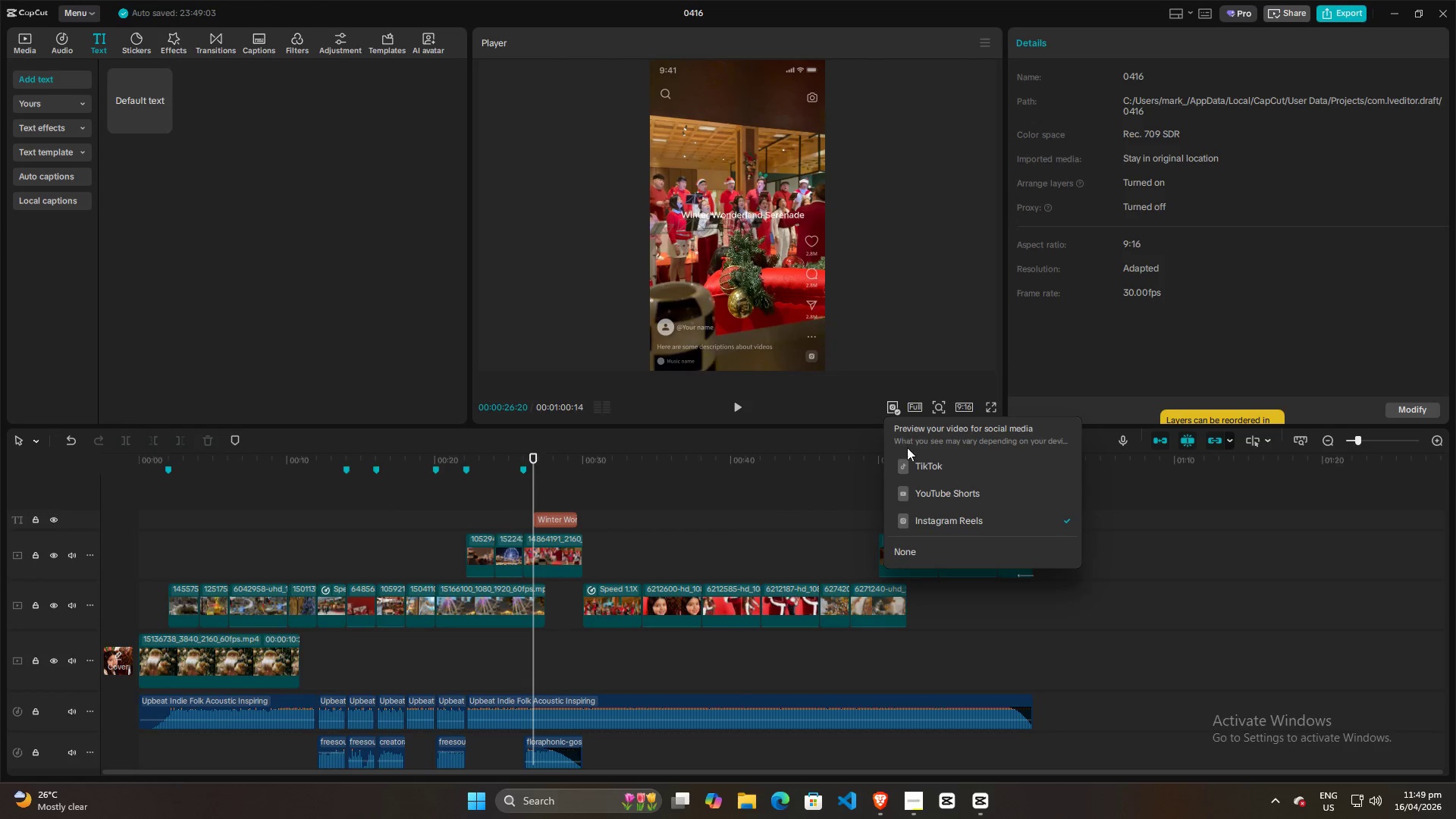 
left_click([907, 458])
 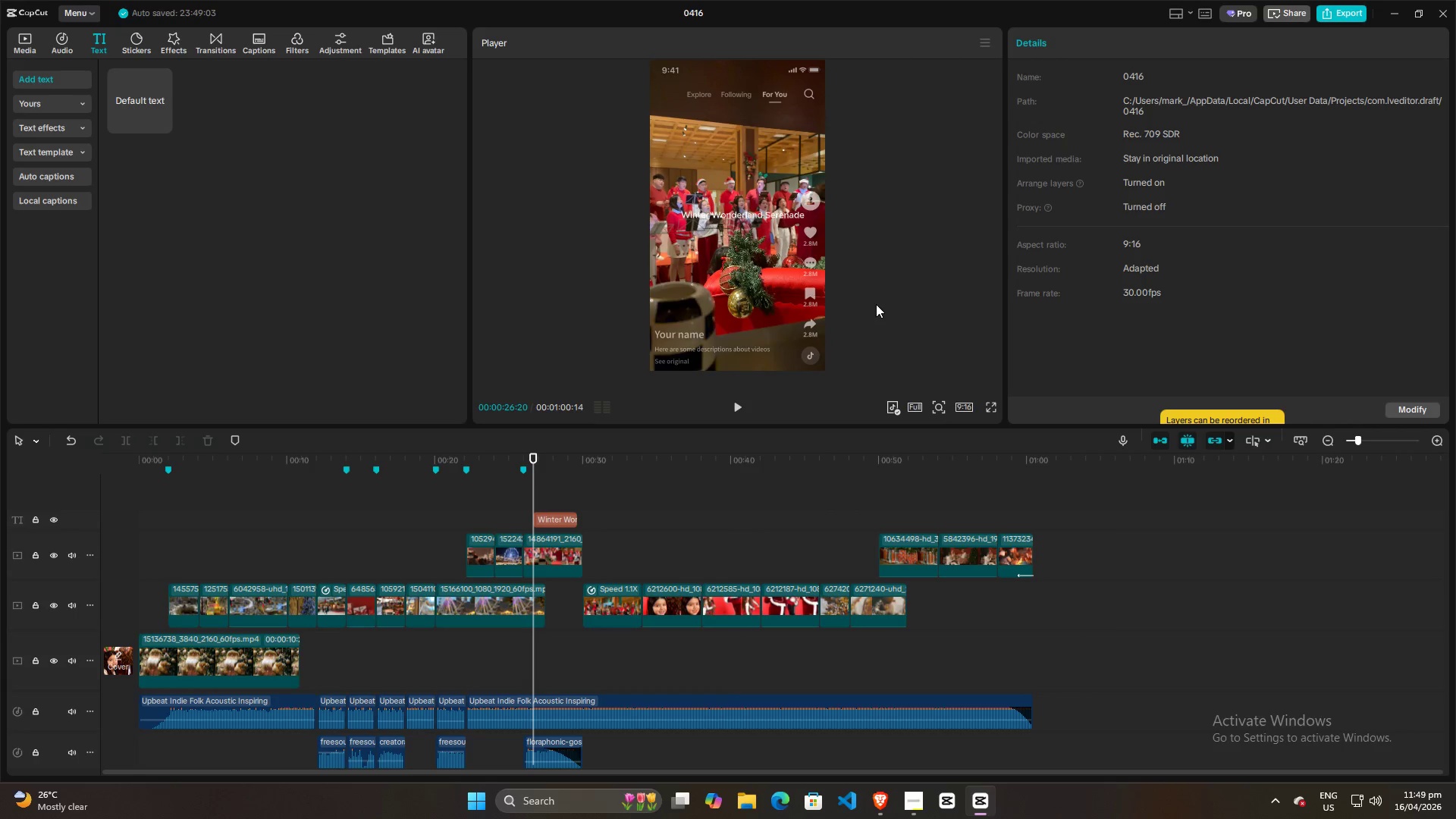 
right_click([873, 275])
 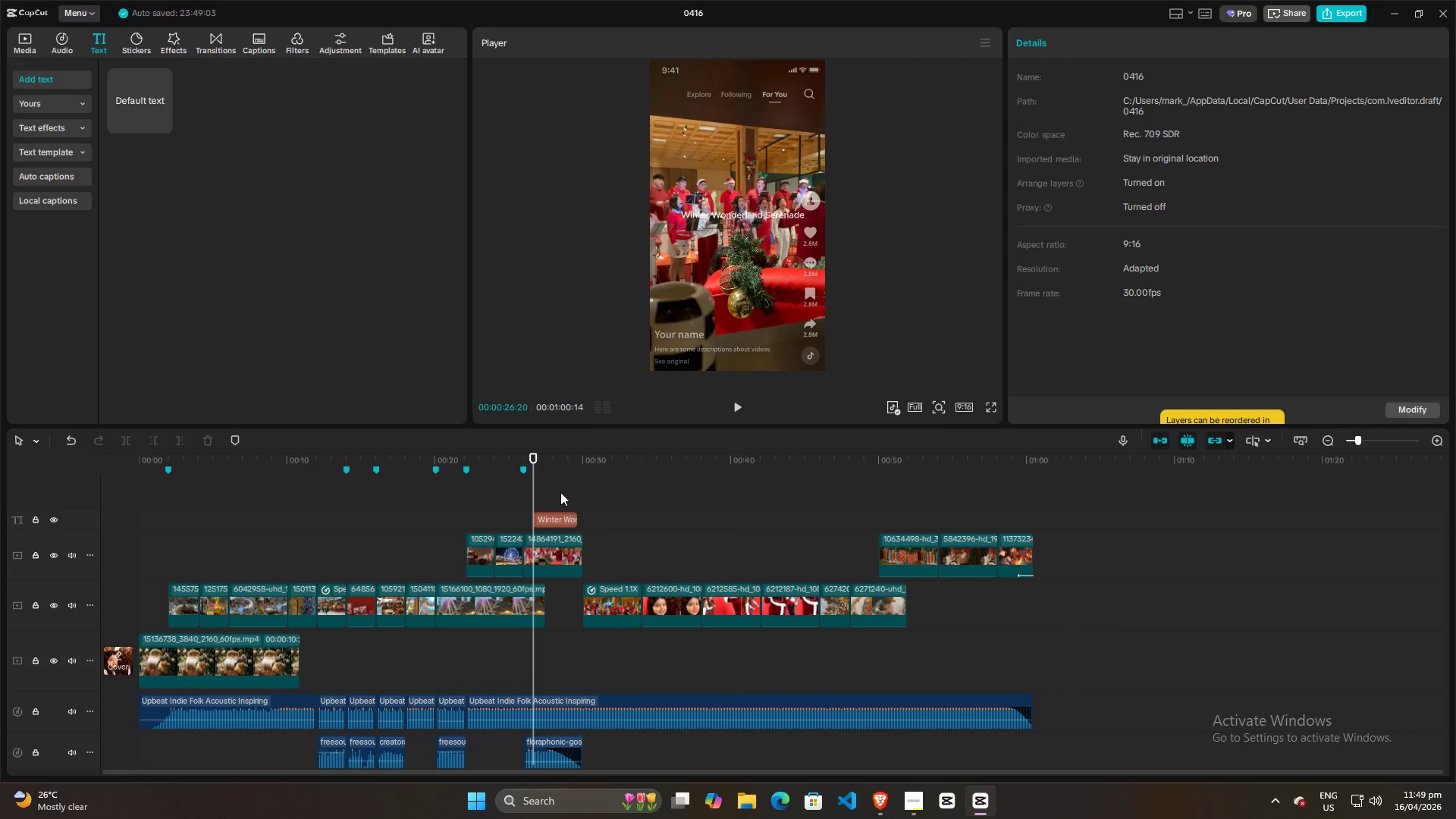 
left_click([560, 491])
 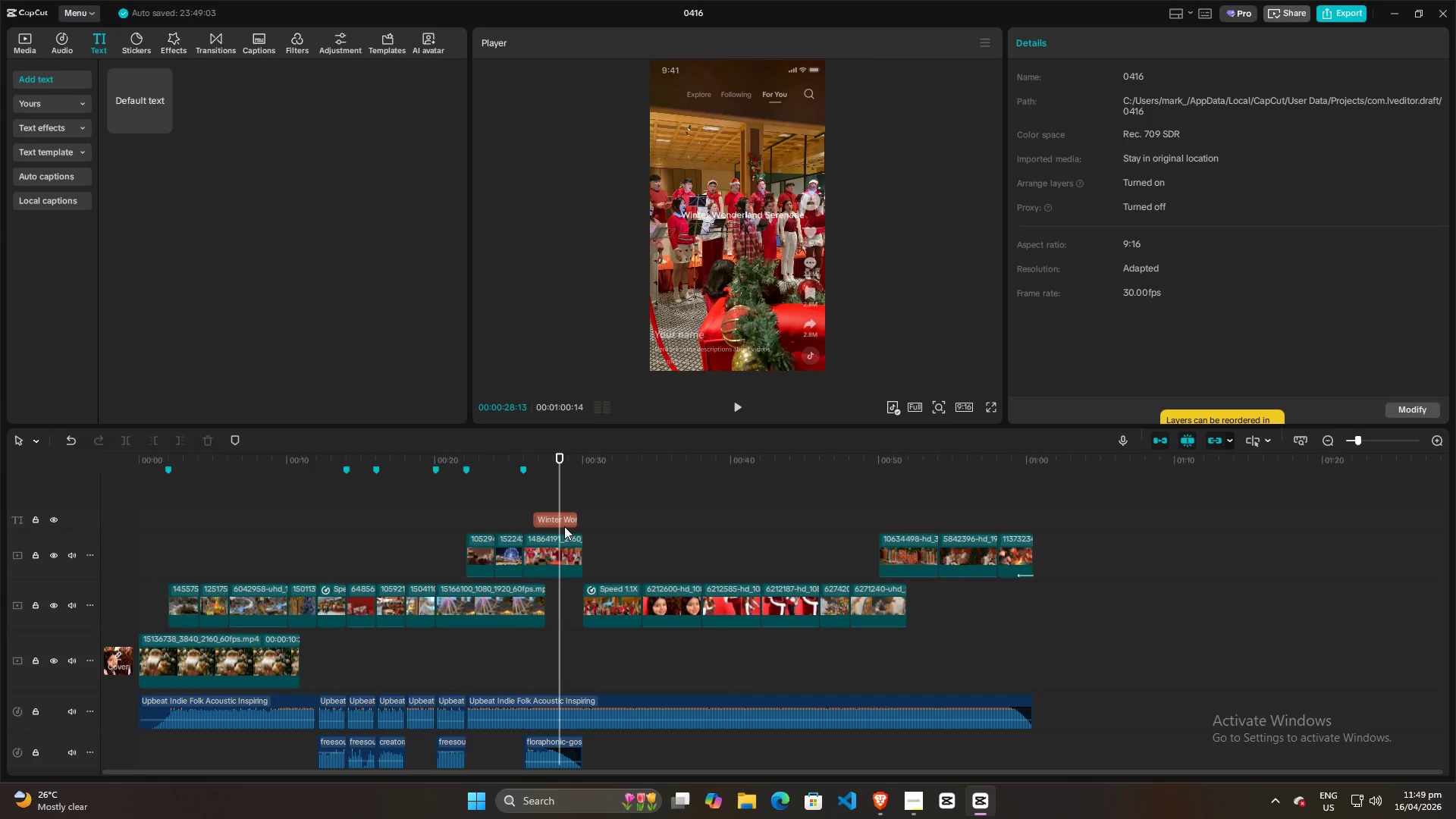 
left_click([551, 519])
 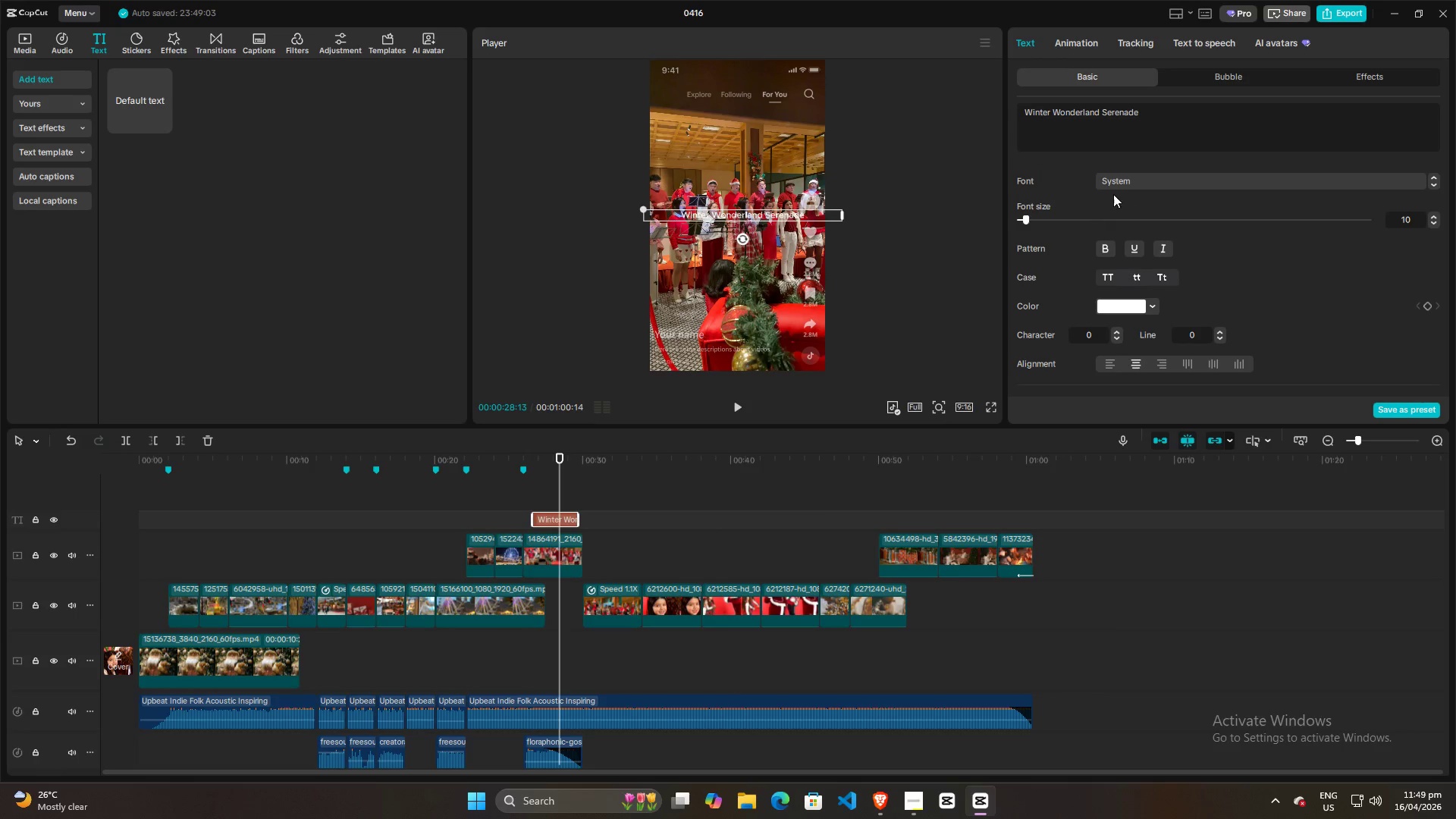 
right_click([1125, 178])
 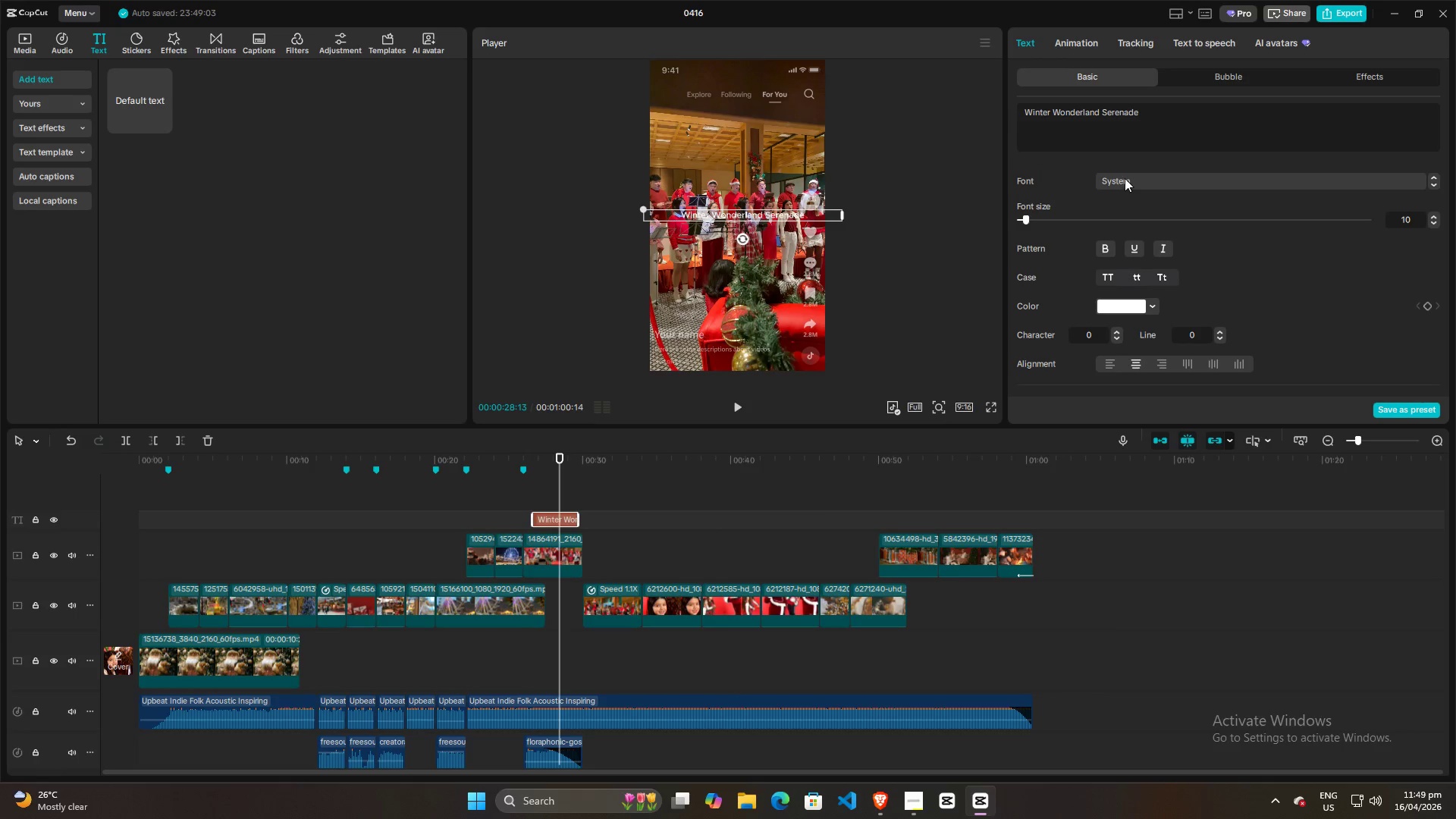 
left_click([1125, 178])
 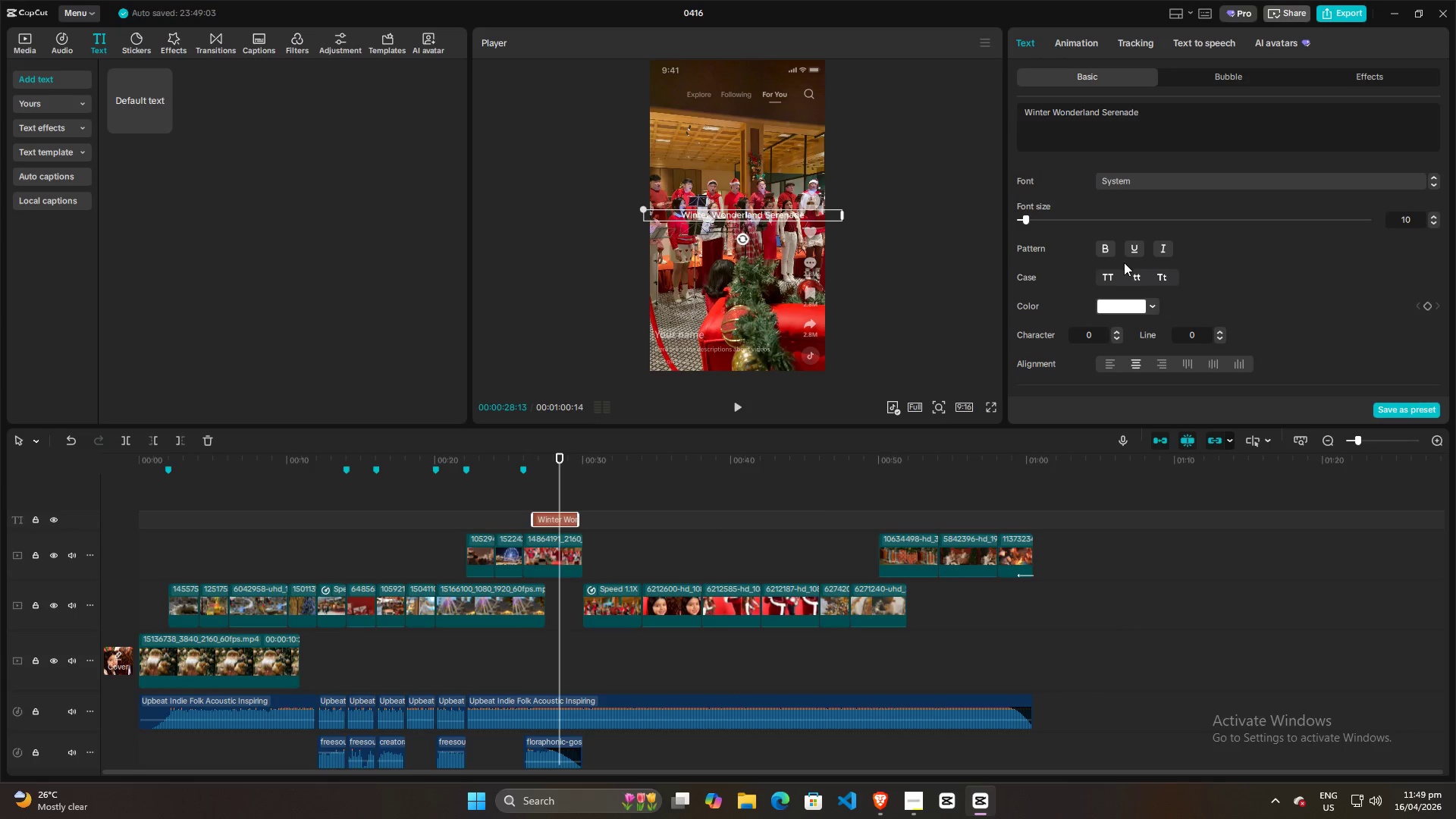 
right_click([1125, 178])
 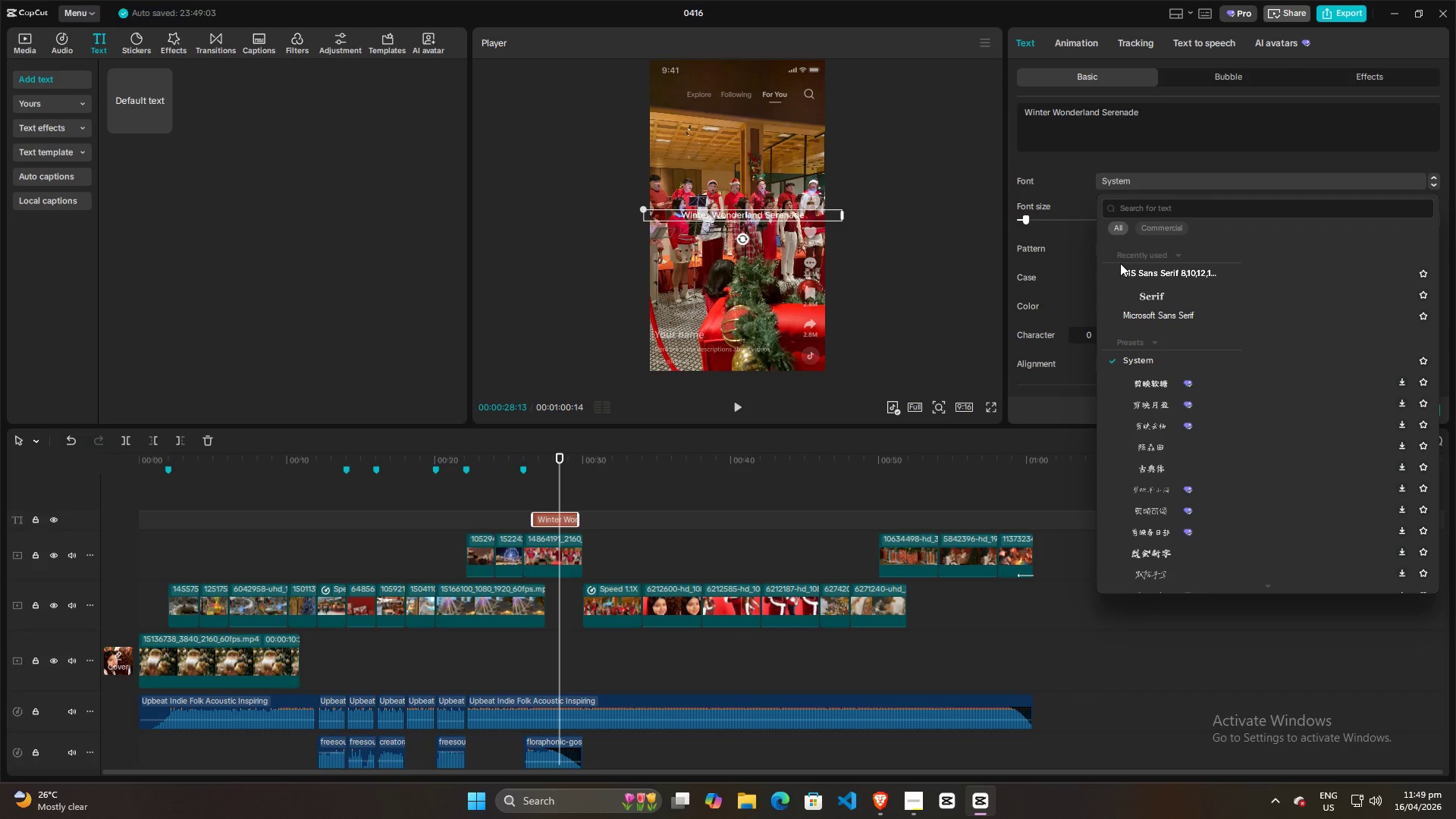 
wait(23.7)
 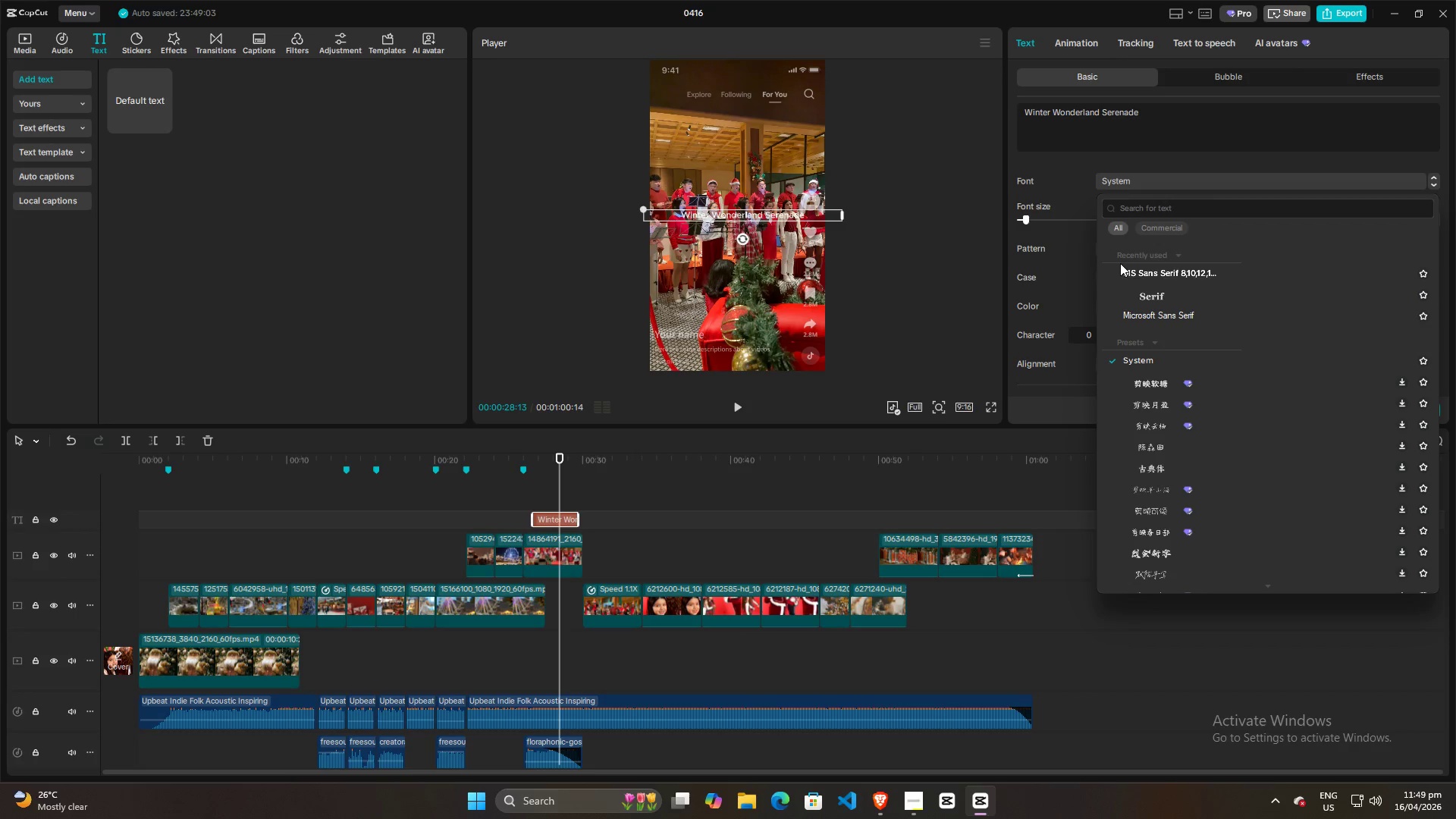 
scroll: coordinate [1186, 468], scroll_direction: down, amount: 30.0
 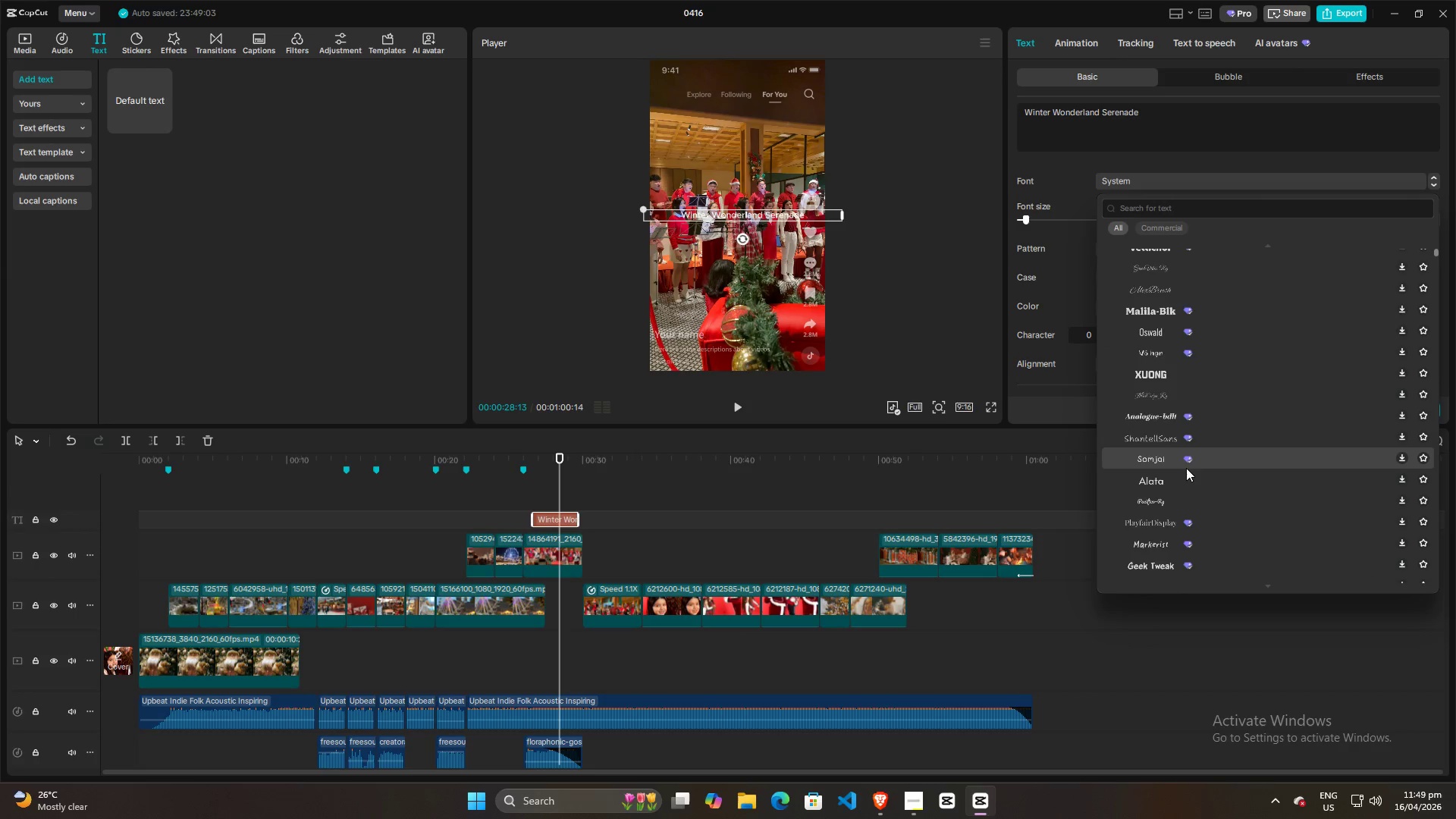 
scroll: coordinate [1189, 456], scroll_direction: up, amount: 3.0
 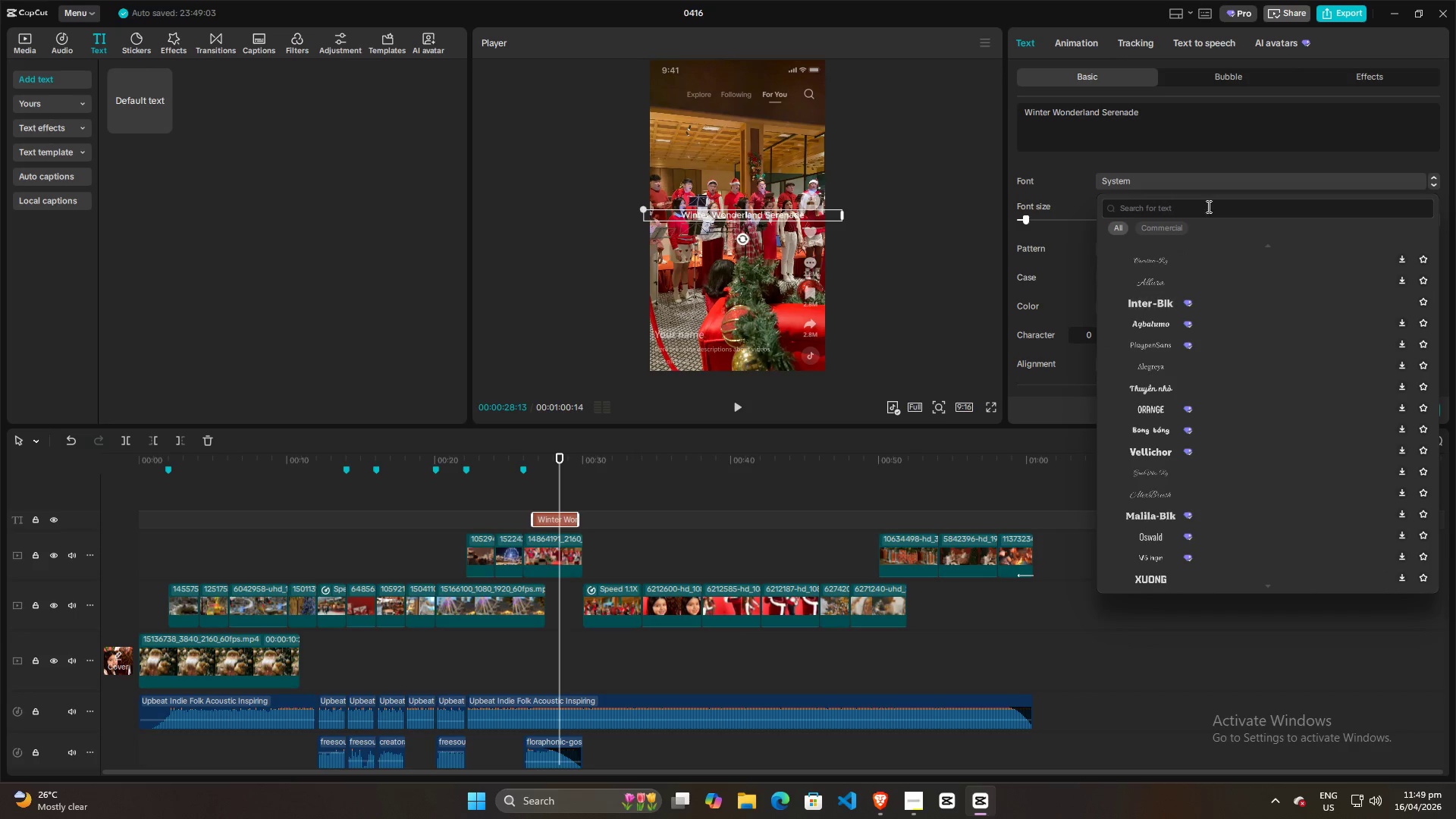 
left_click([1195, 204])
 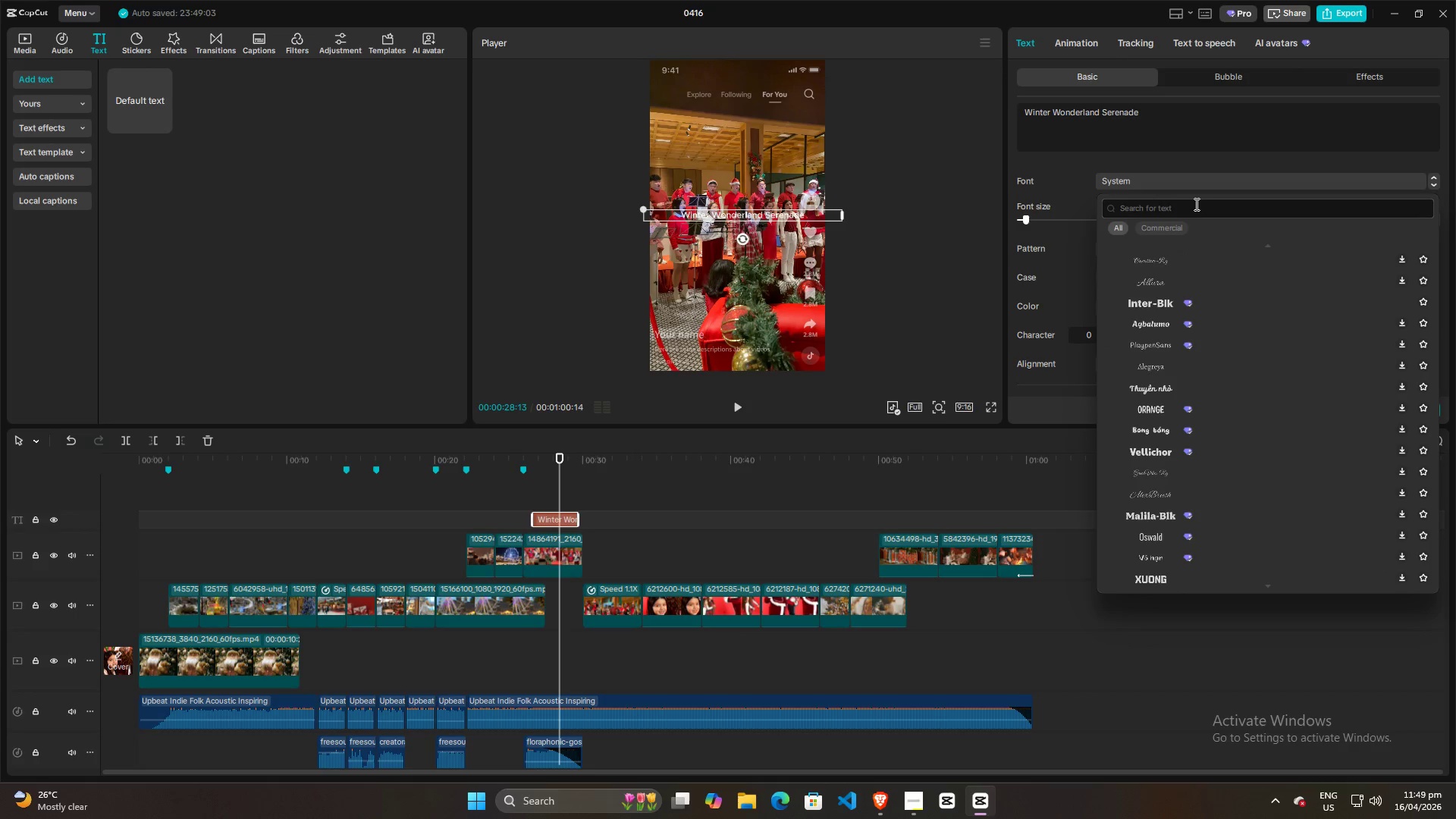 
type(elegant)
 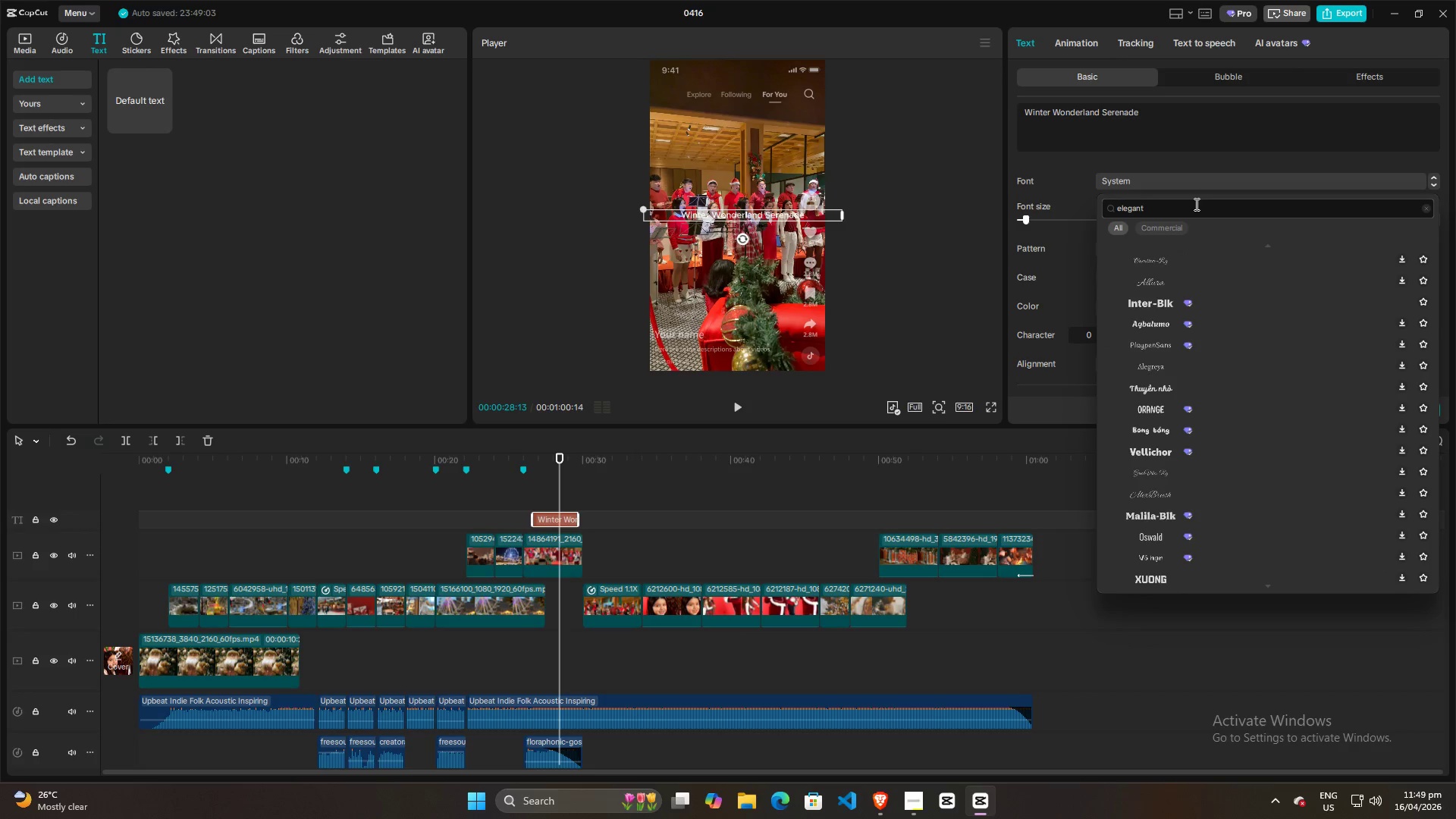 
key(Enter)
 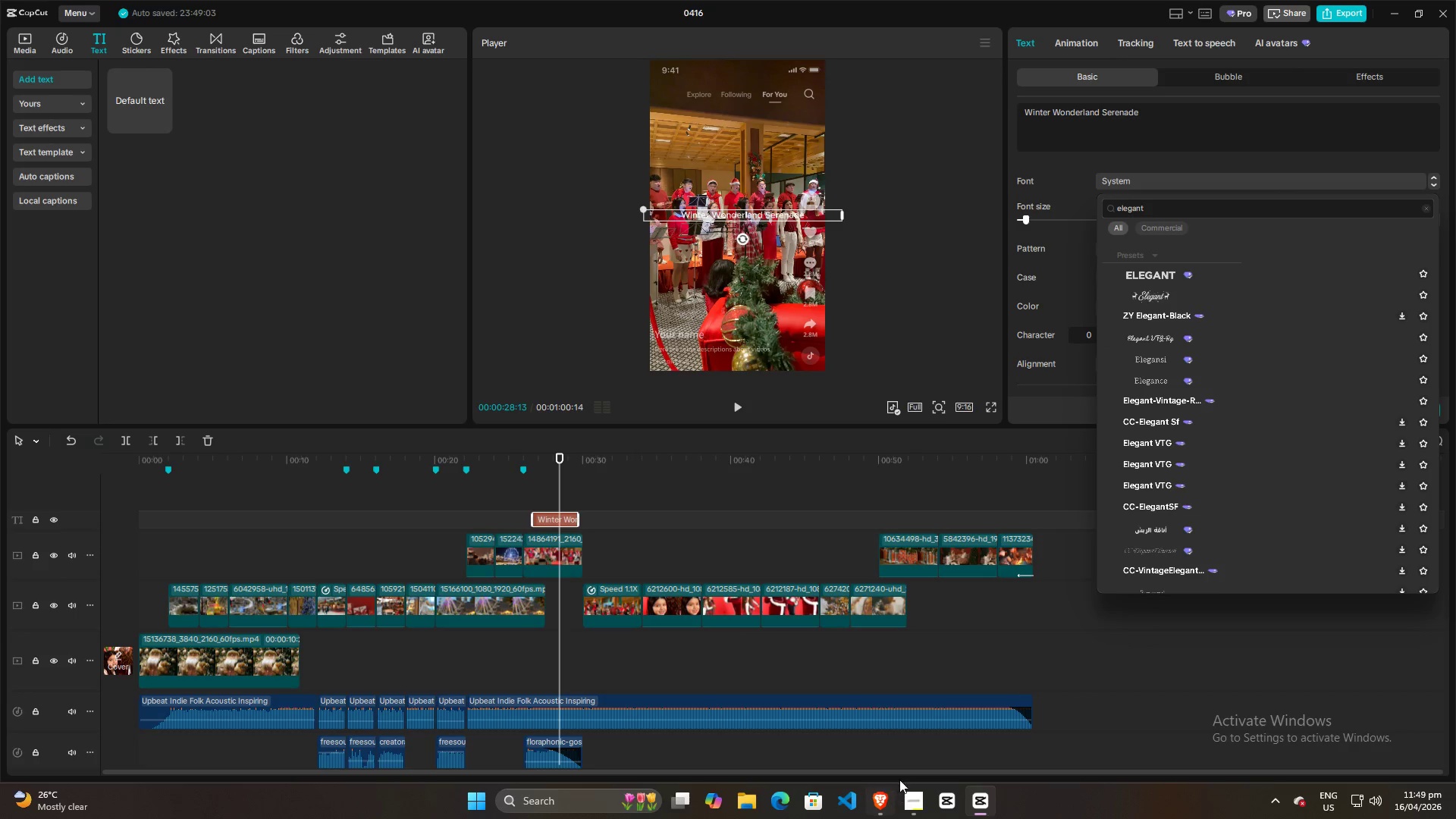 
left_click([915, 793])